 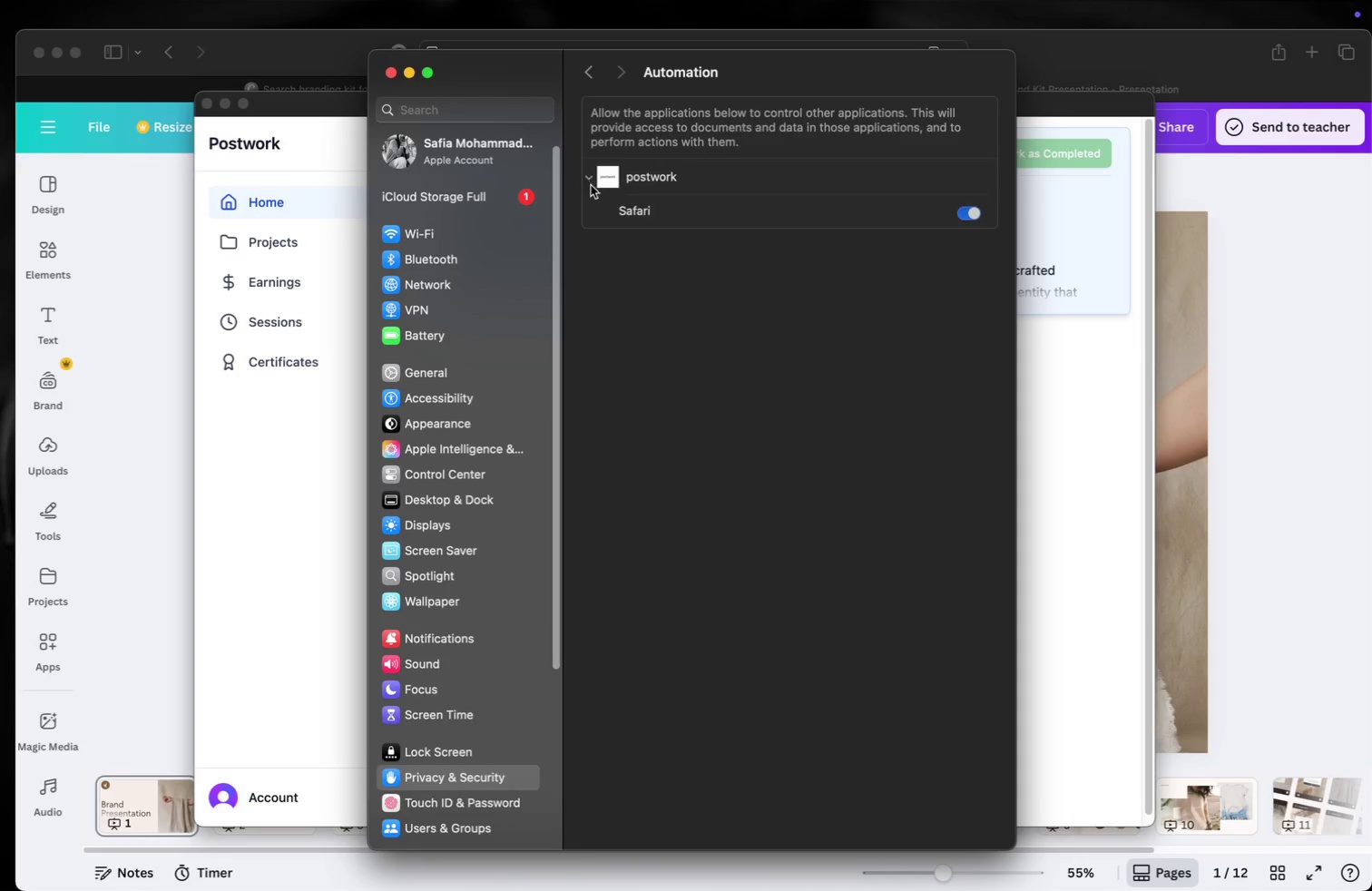 
left_click([1144, 43])
 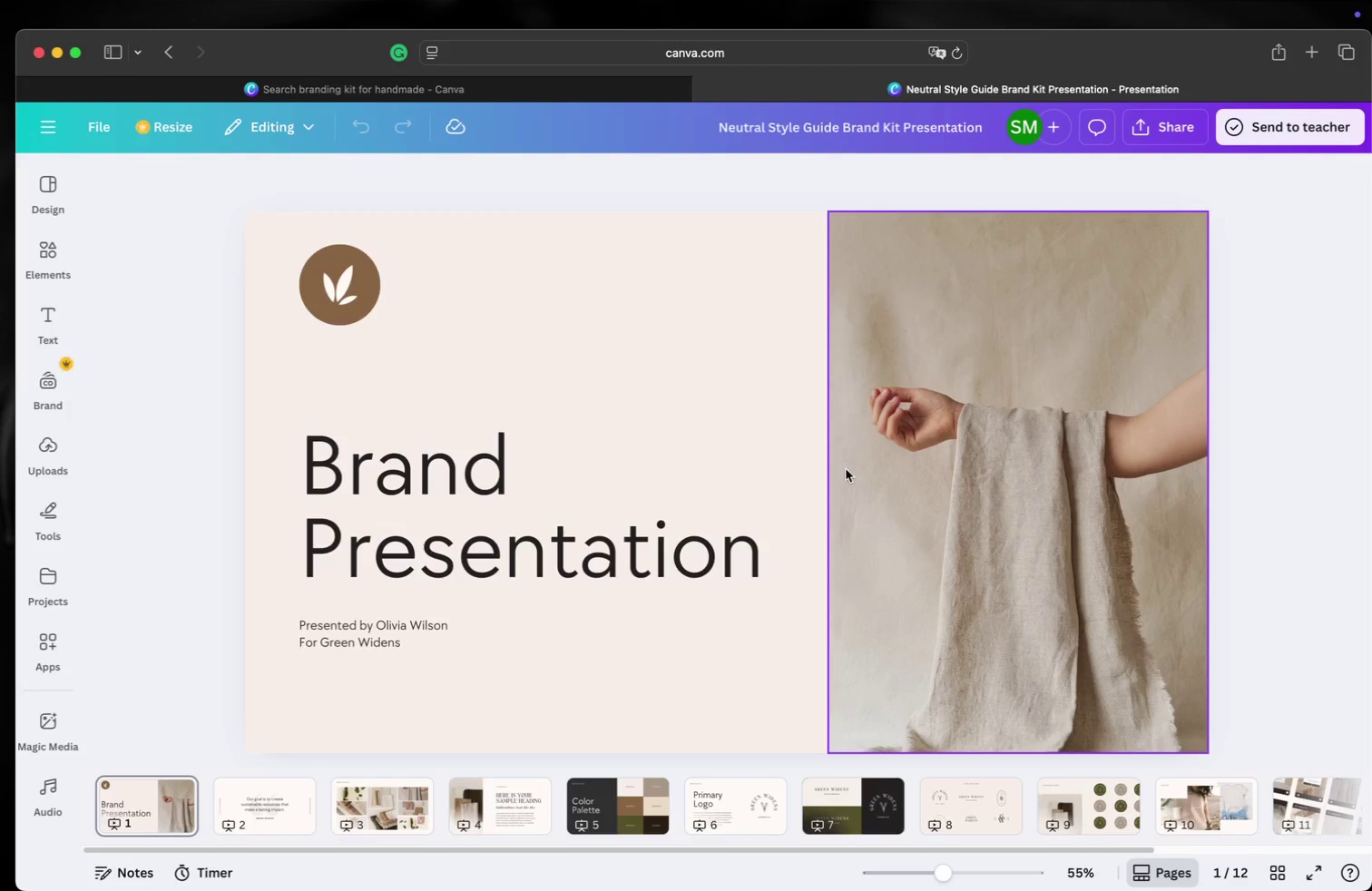 
scroll: coordinate [847, 472], scroll_direction: up, amount: 1.0
 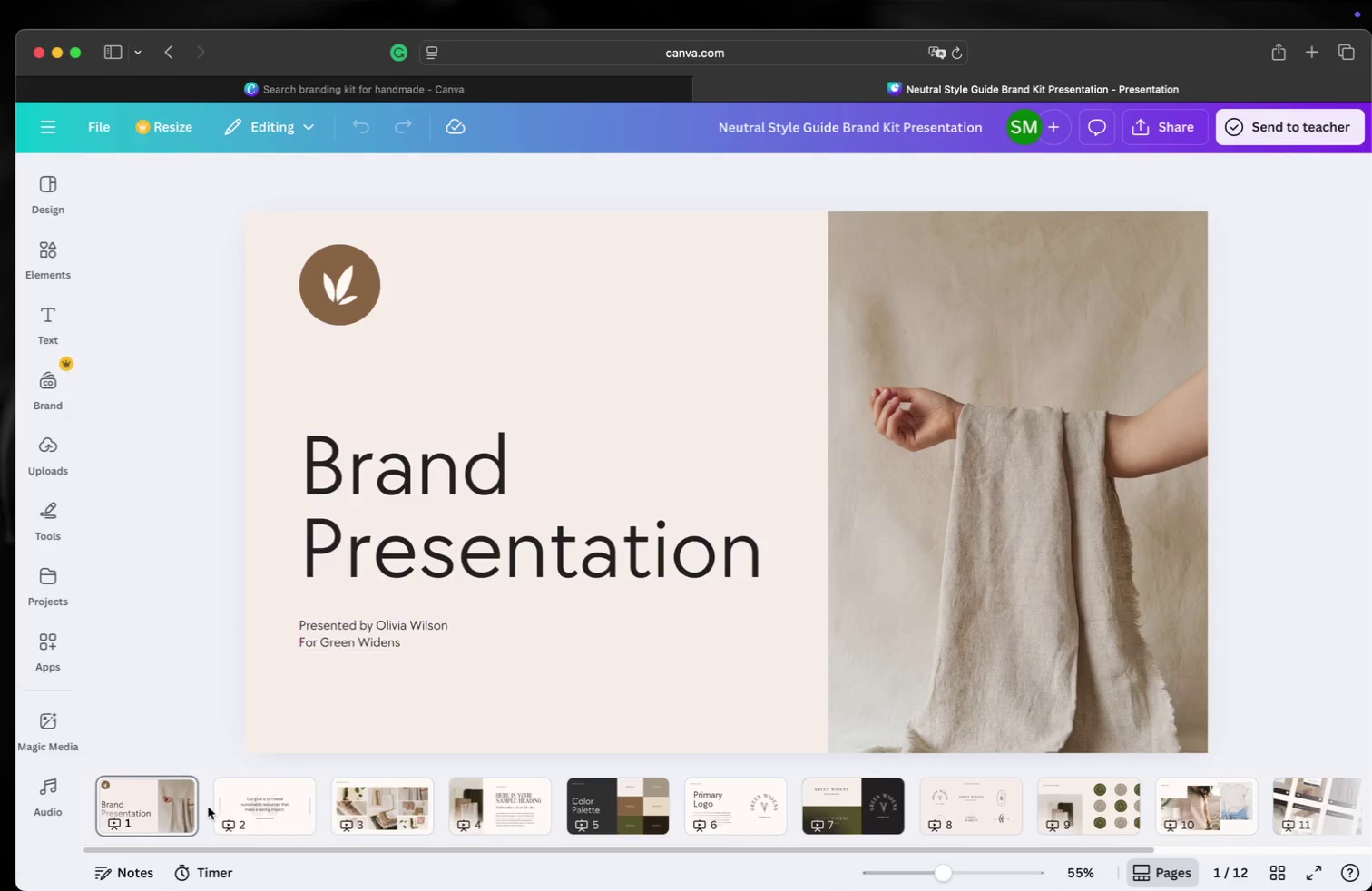 
left_click([256, 796])
 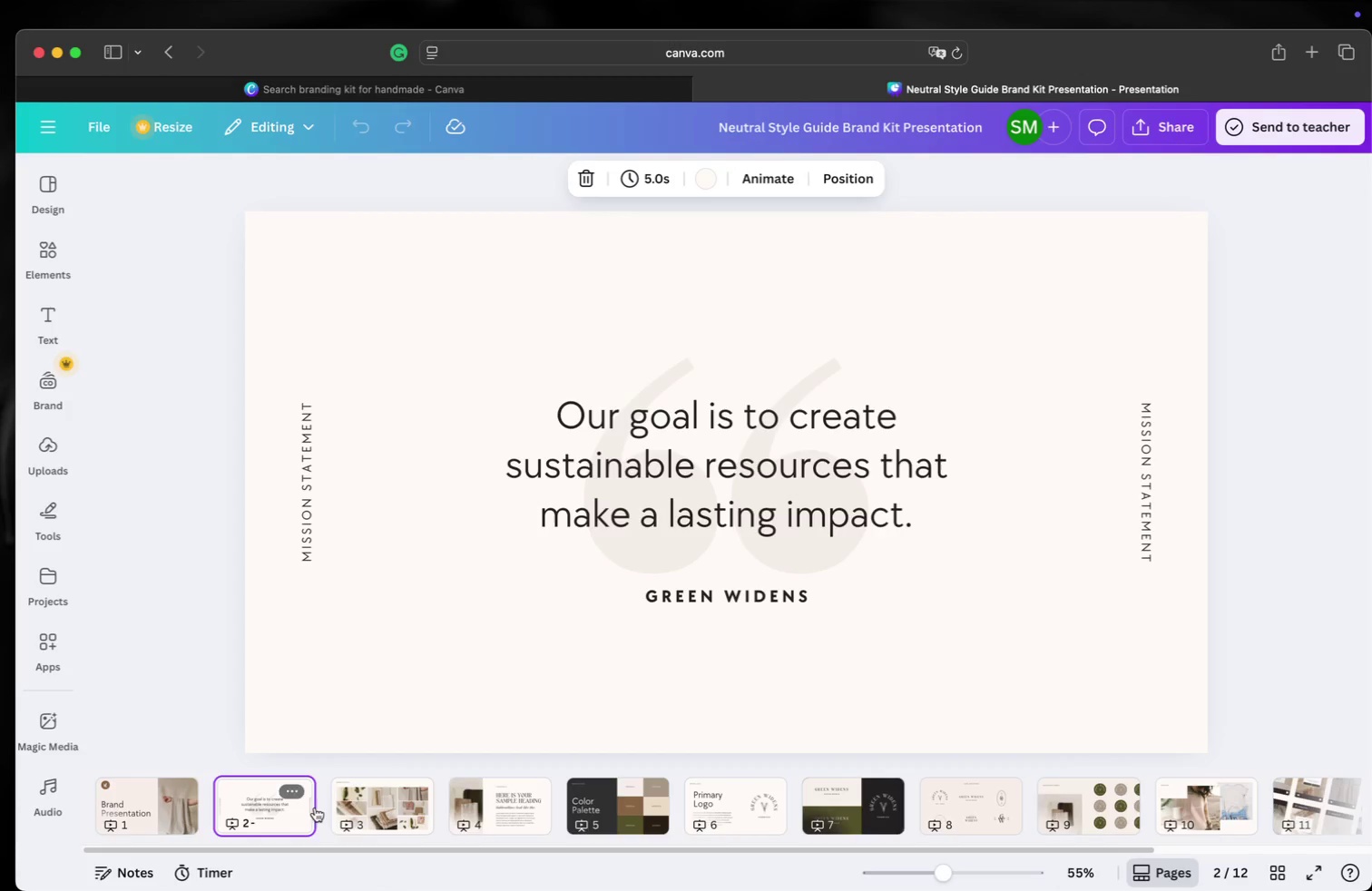 
mouse_move([348, 814])
 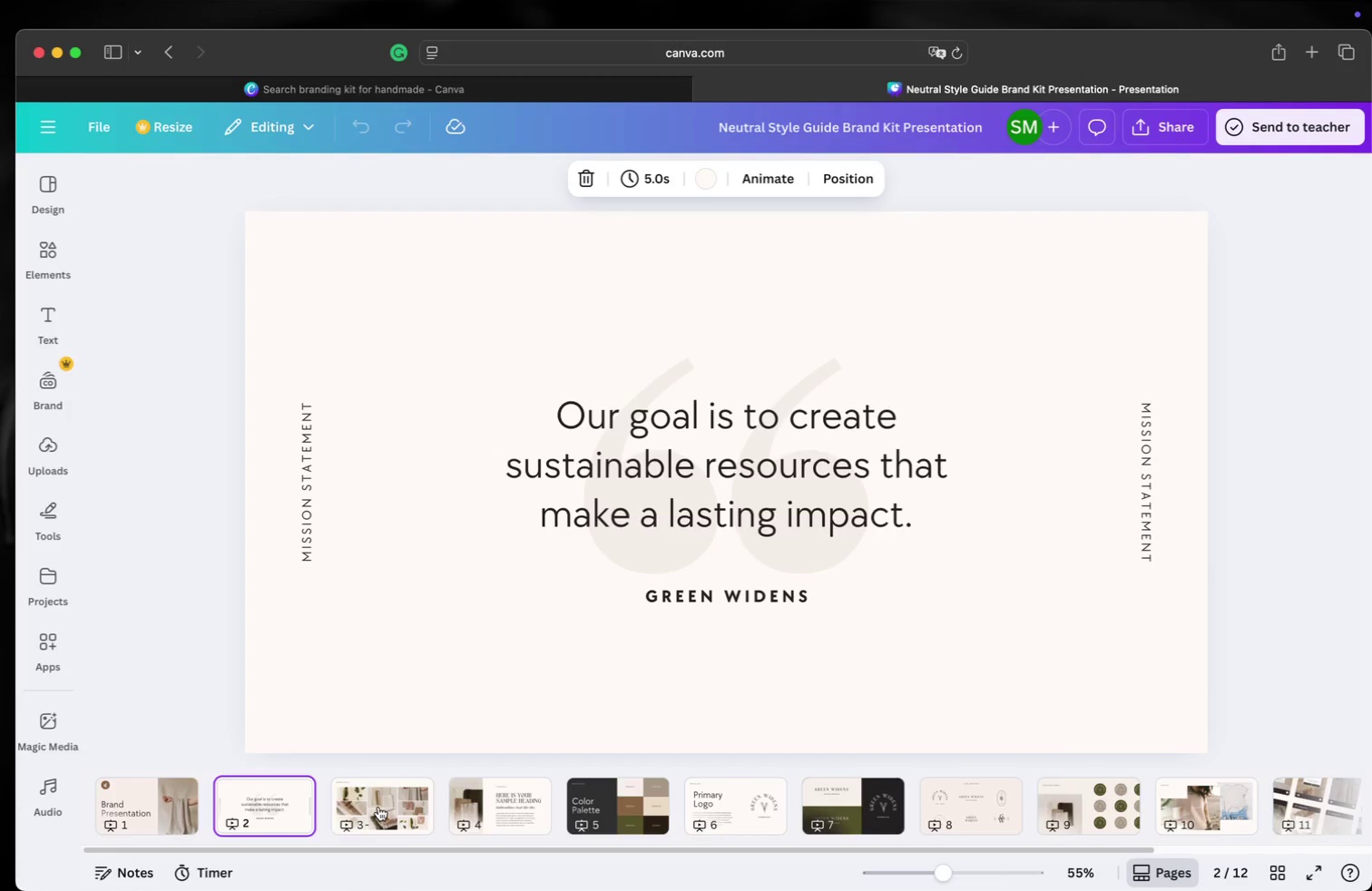 
wait(6.44)
 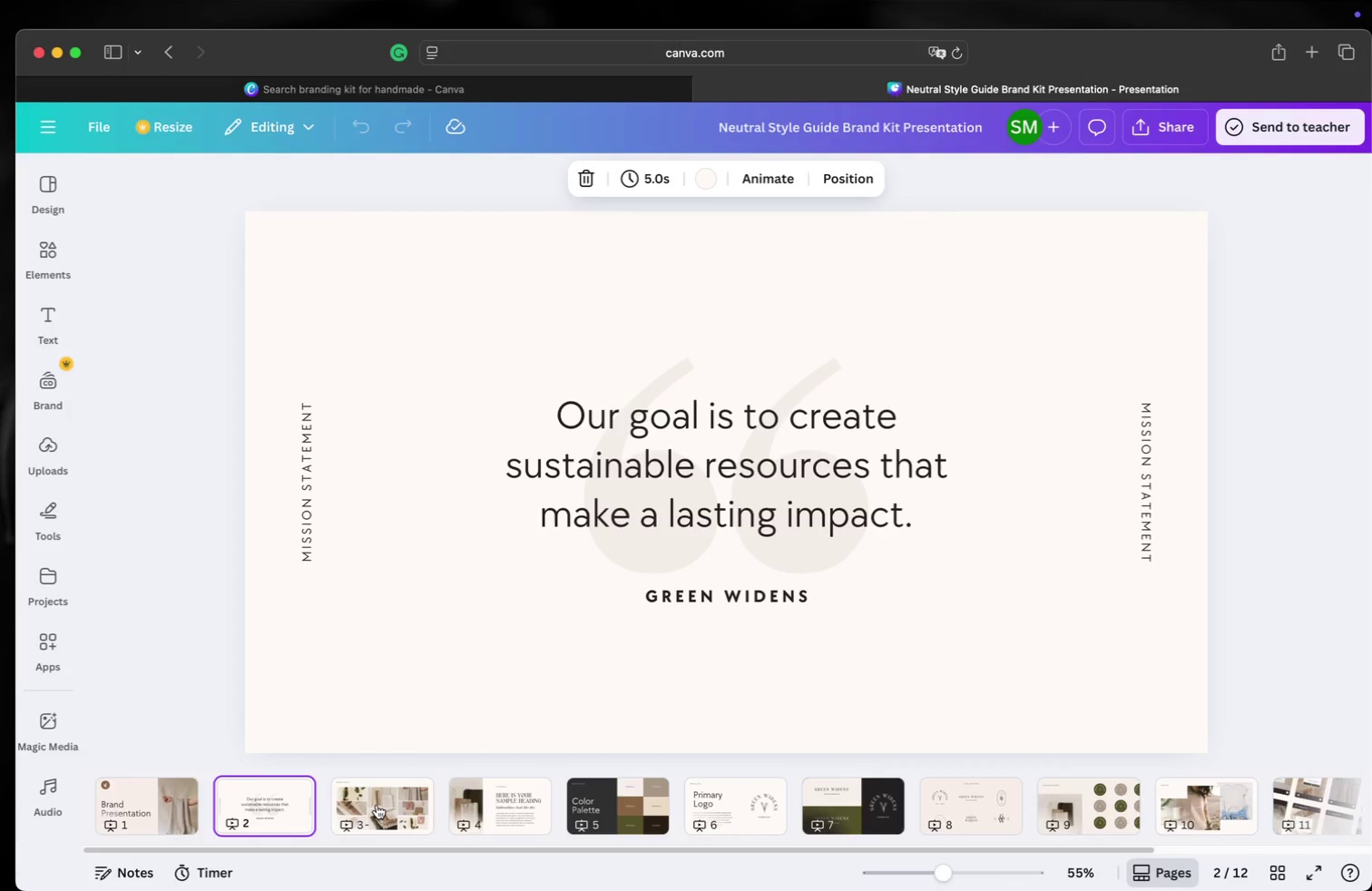 
left_click([378, 807])
 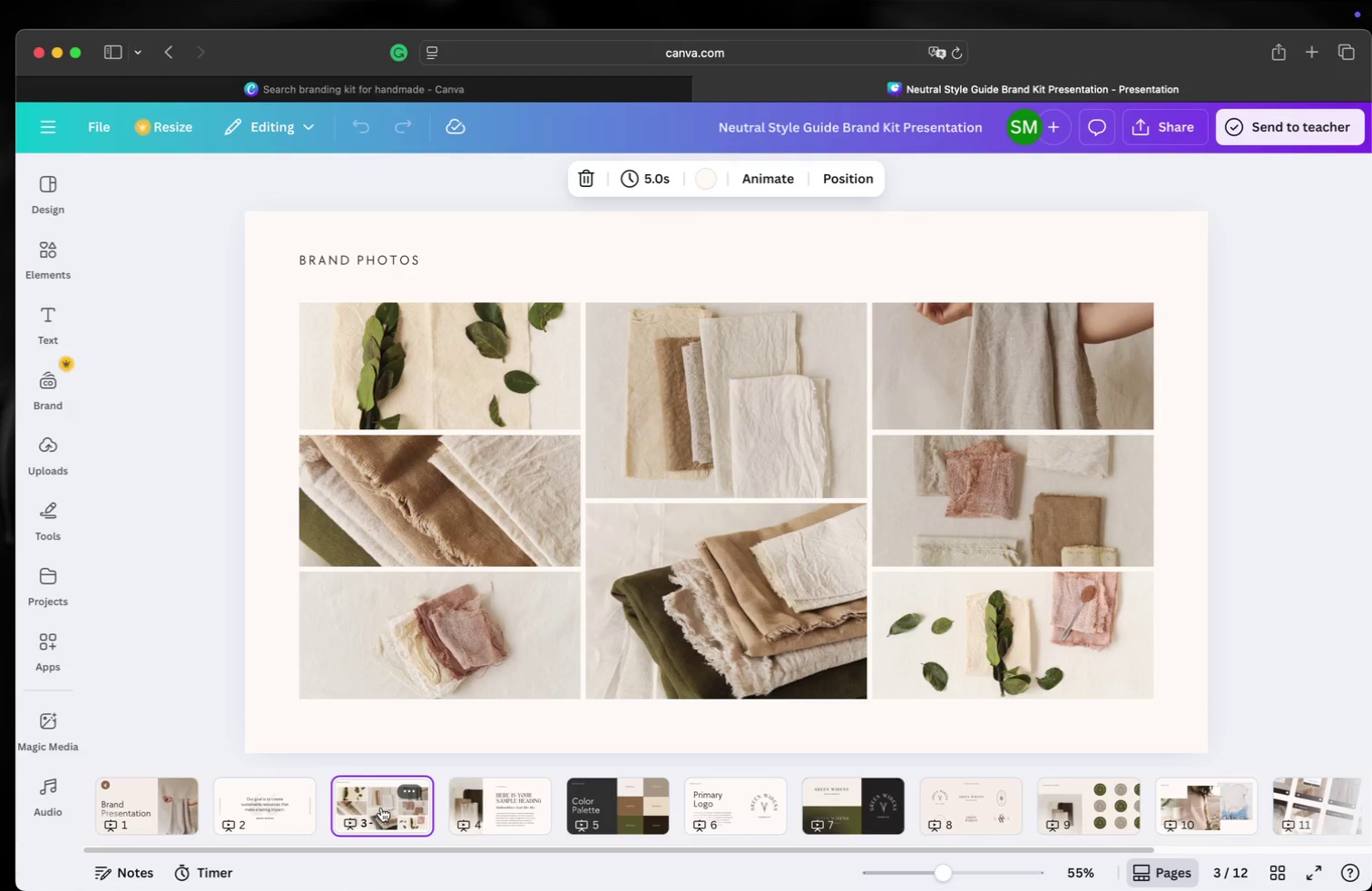 
wait(7.07)
 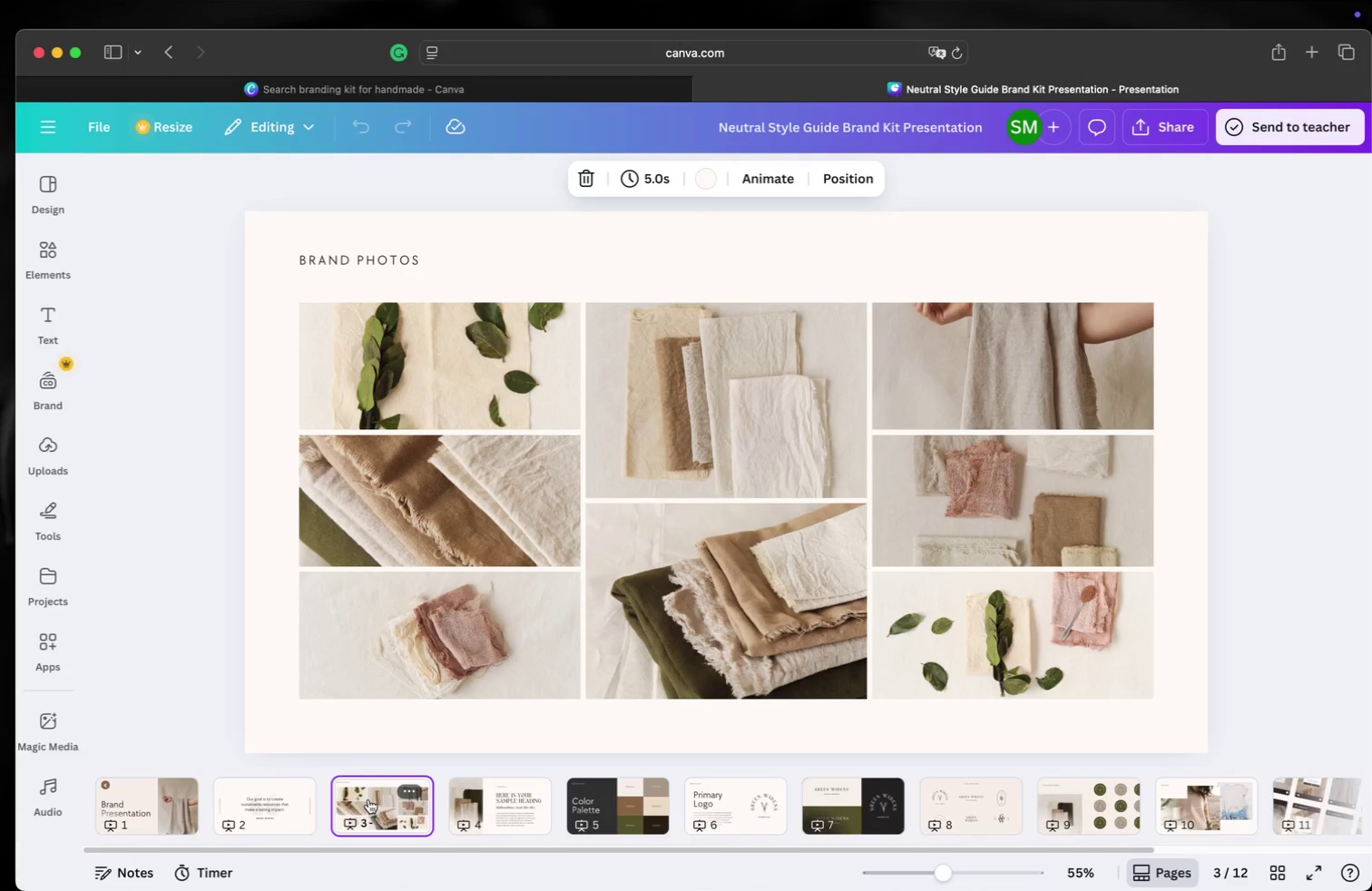 
left_click([495, 803])
 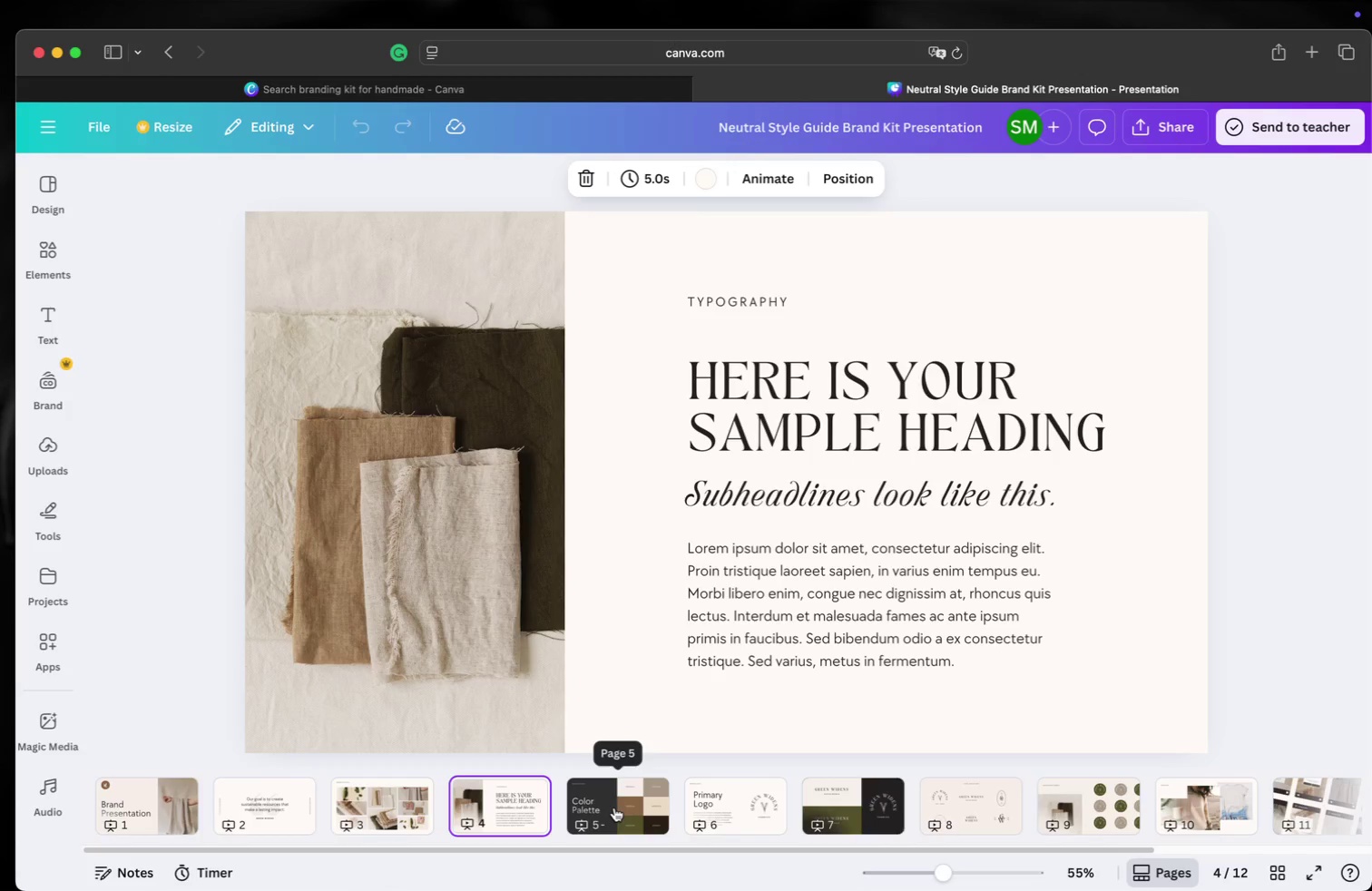 
left_click([614, 808])
 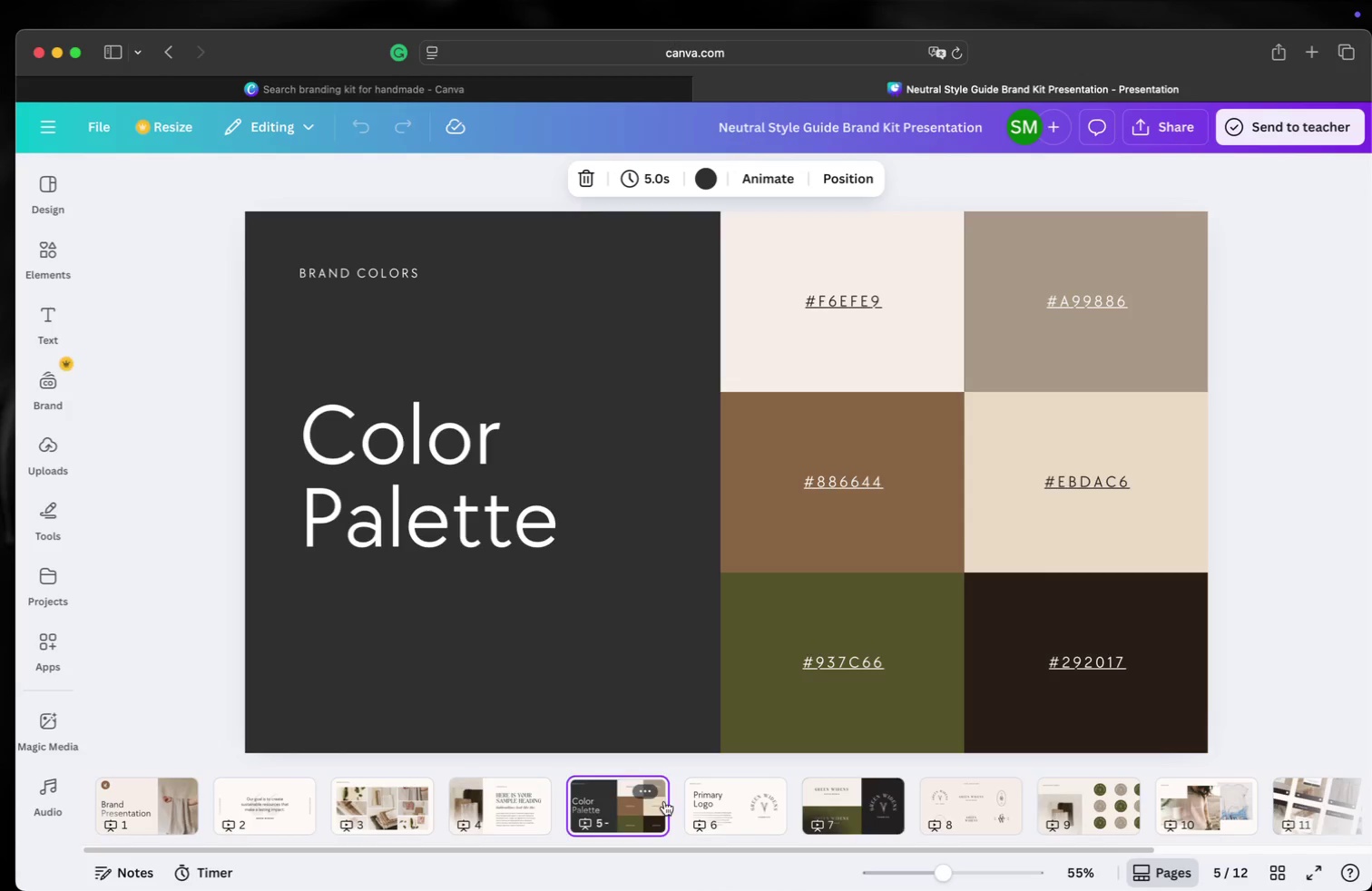 
left_click([723, 796])
 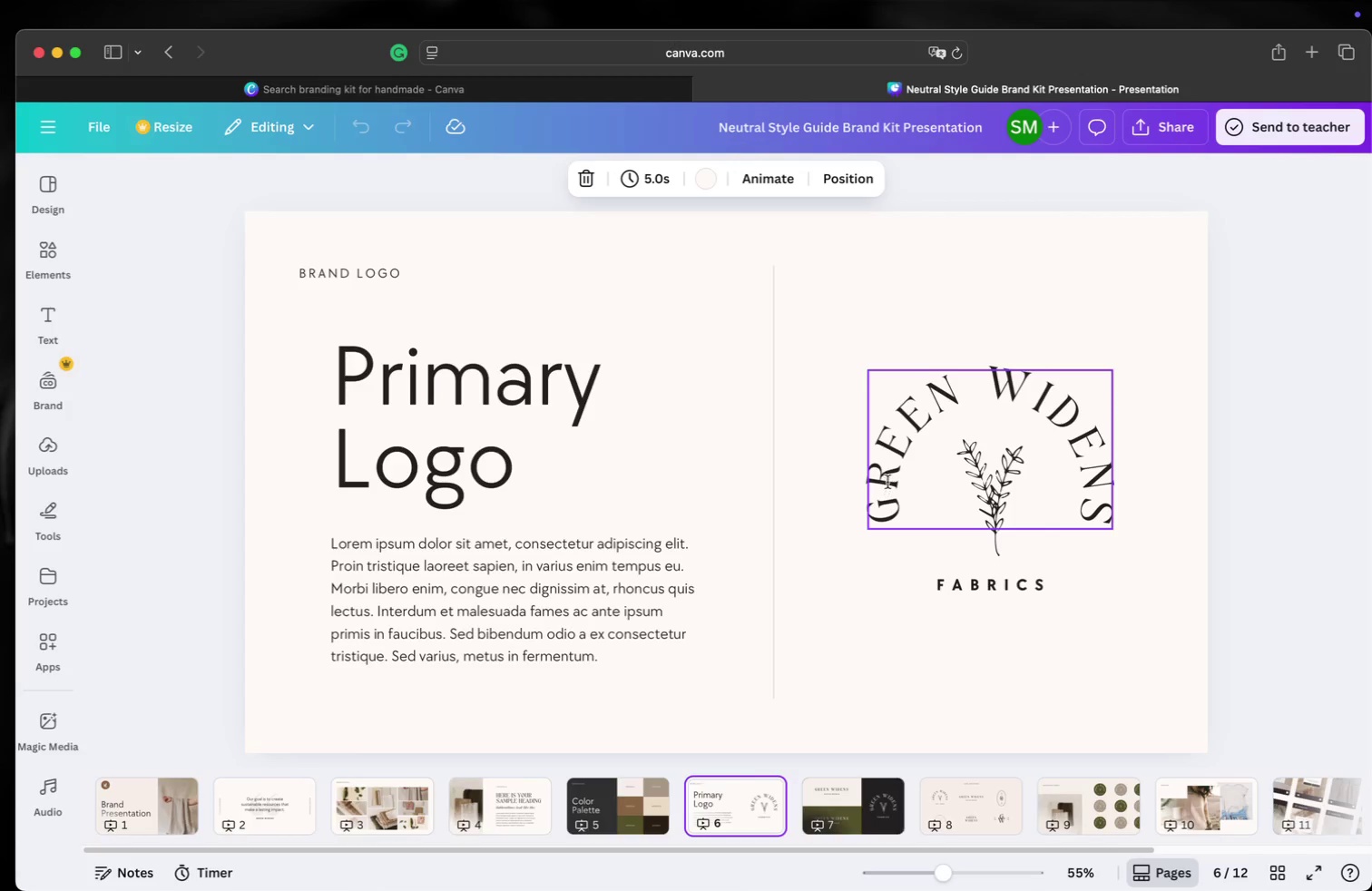 
double_click([899, 468])
 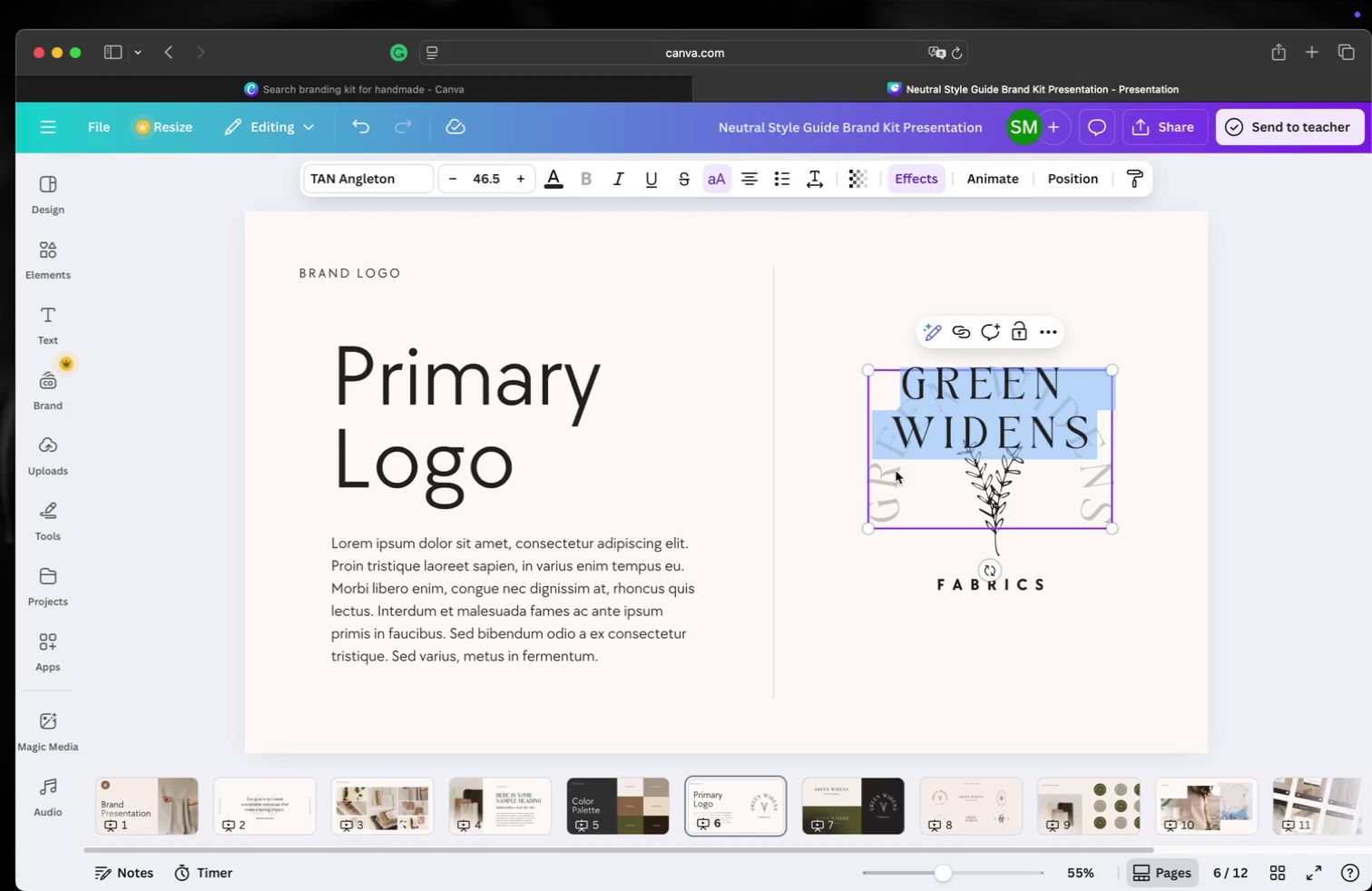 
wait(23.7)
 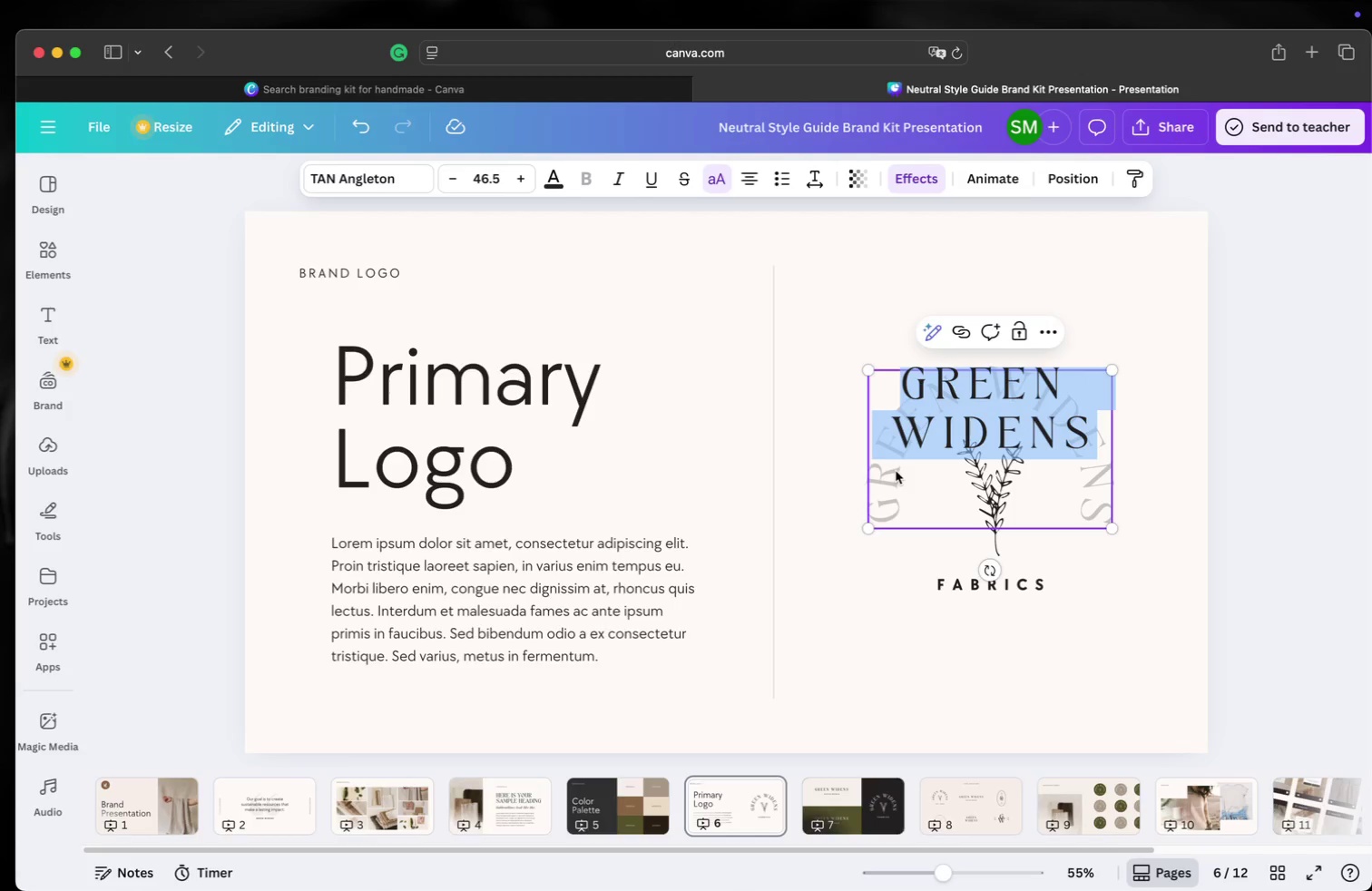 
type(Art & Crafts)
 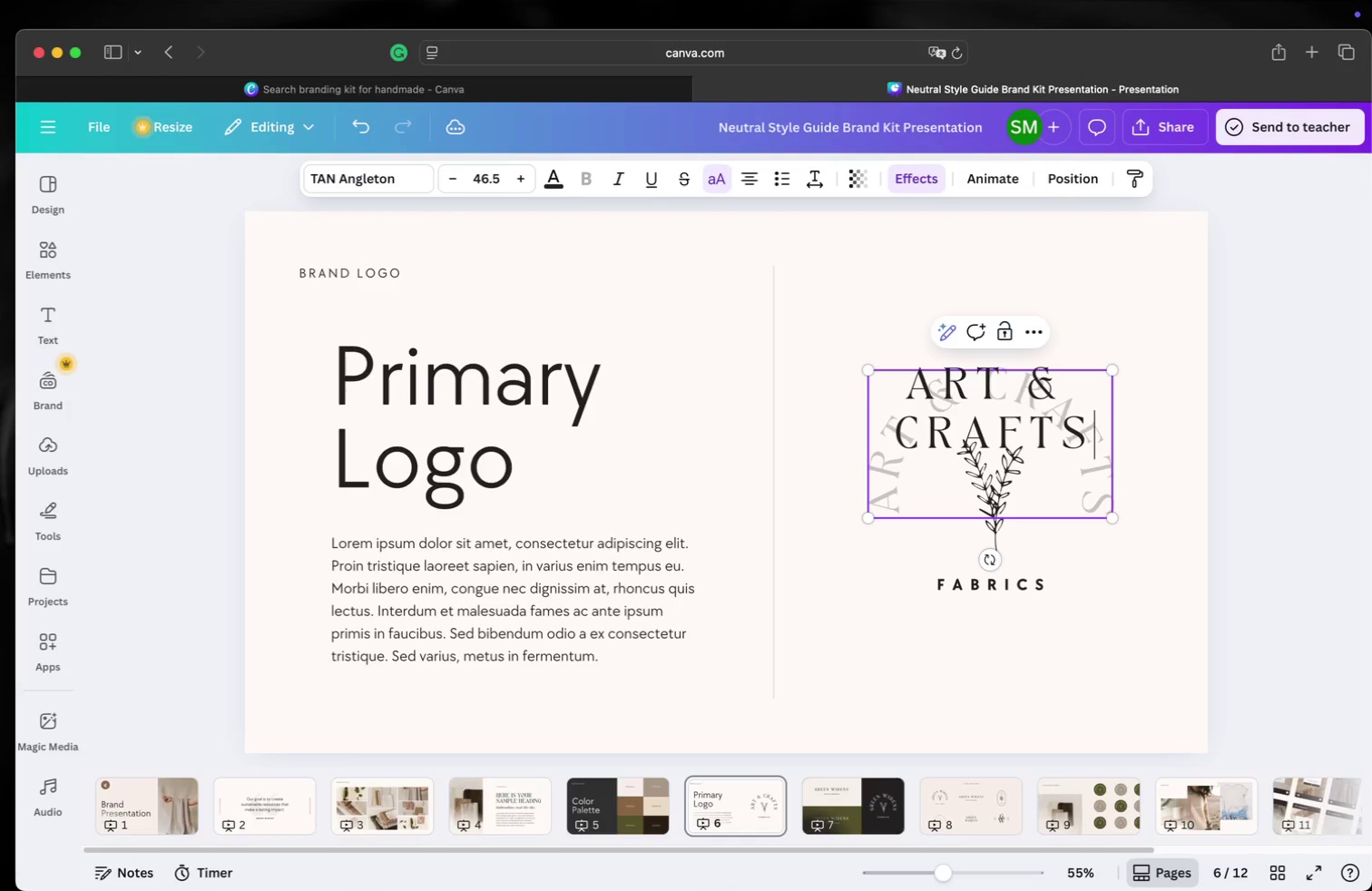 
left_click([997, 502])
 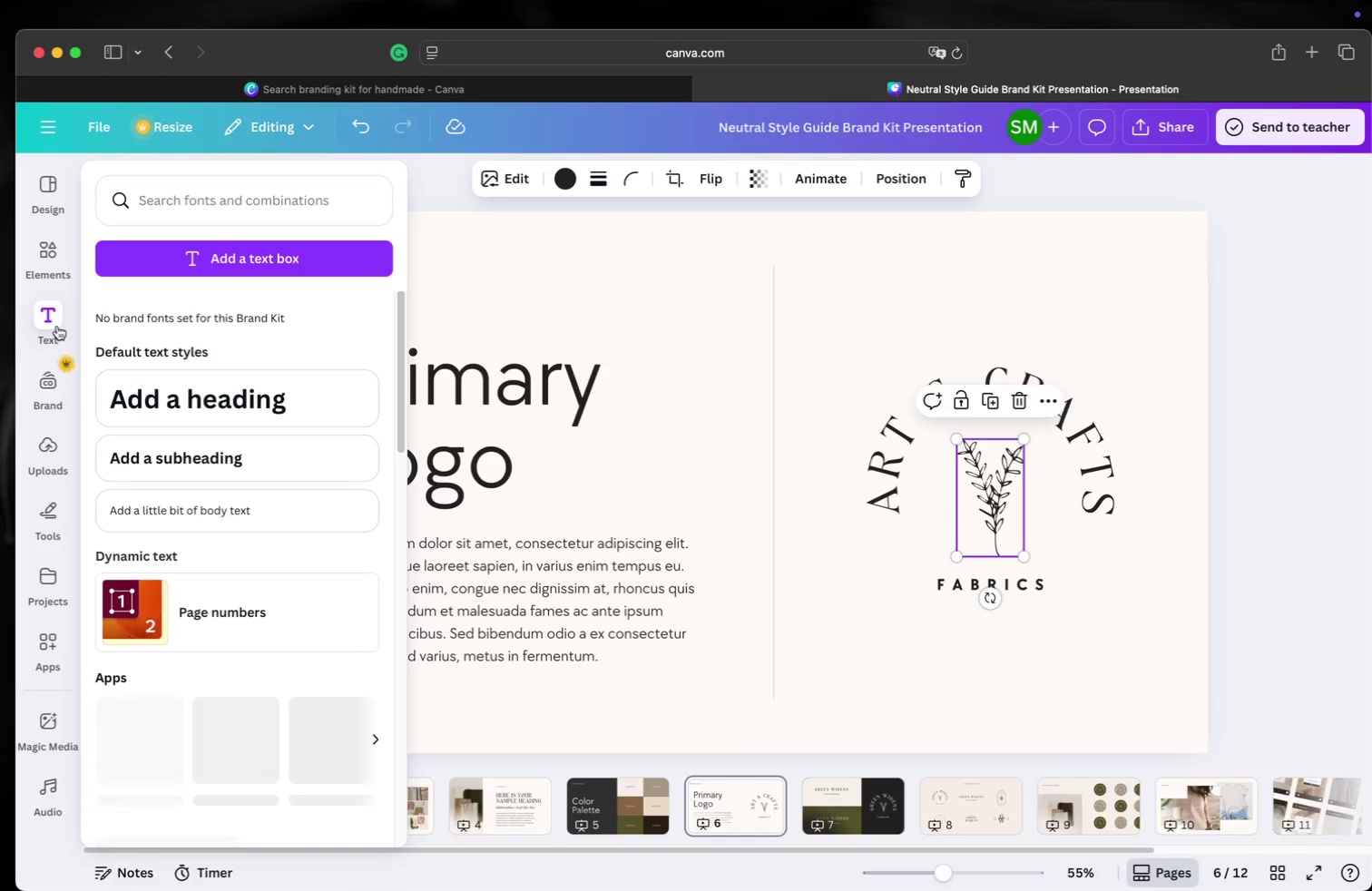 
left_click([58, 269])
 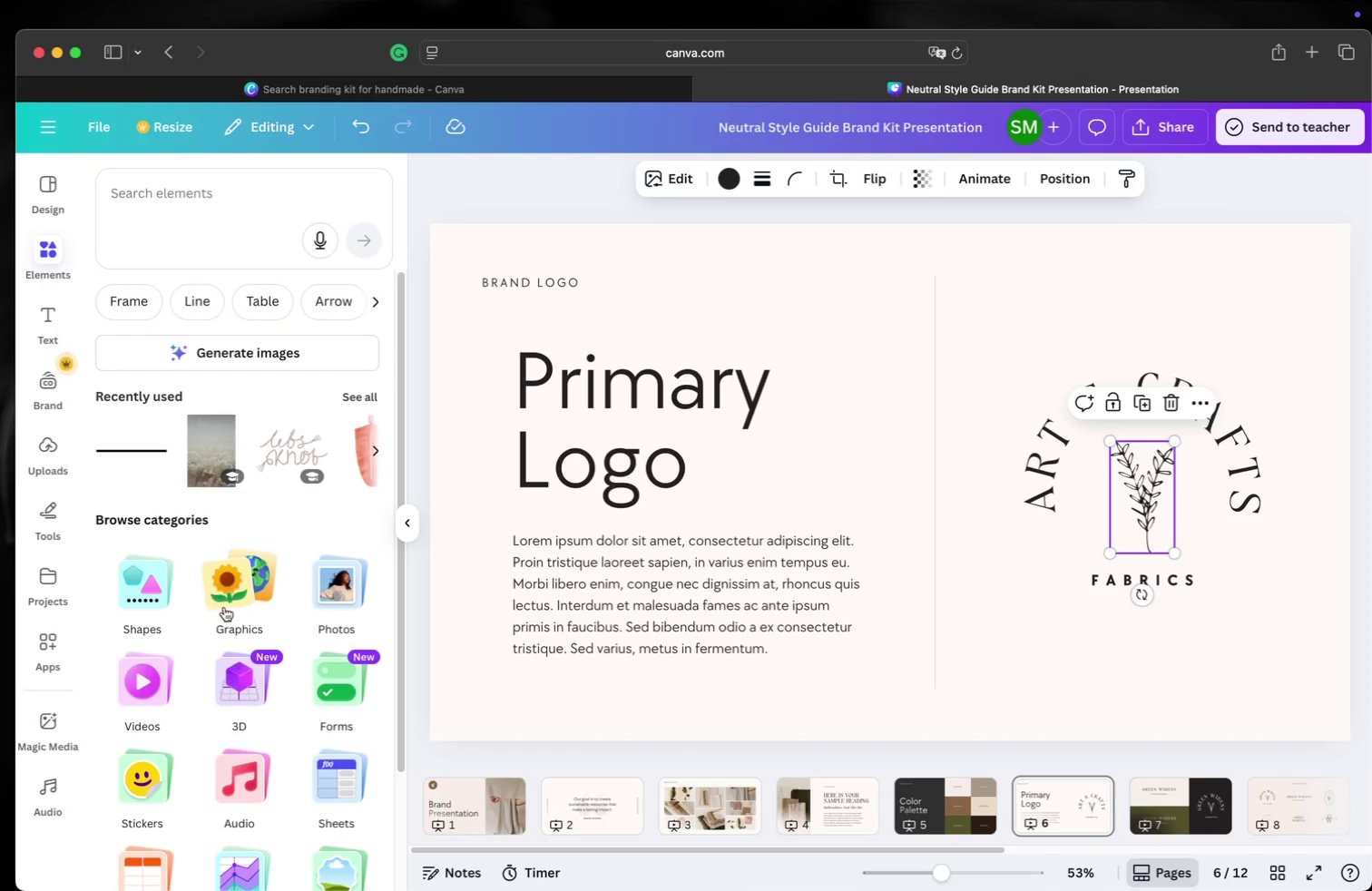 
scroll: coordinate [225, 607], scroll_direction: down, amount: 2.0
 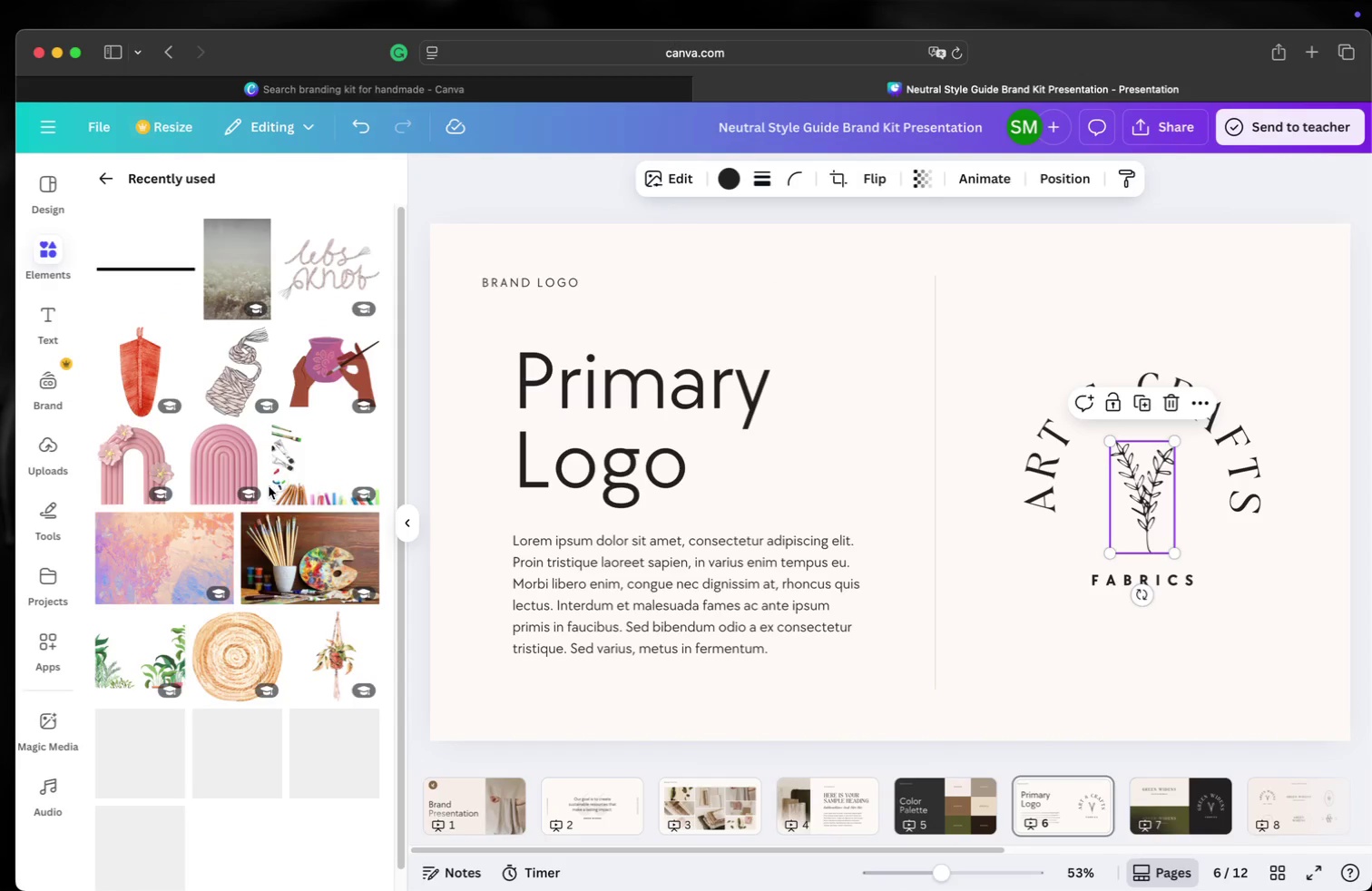 
scroll: coordinate [254, 632], scroll_direction: up, amount: 7.0
 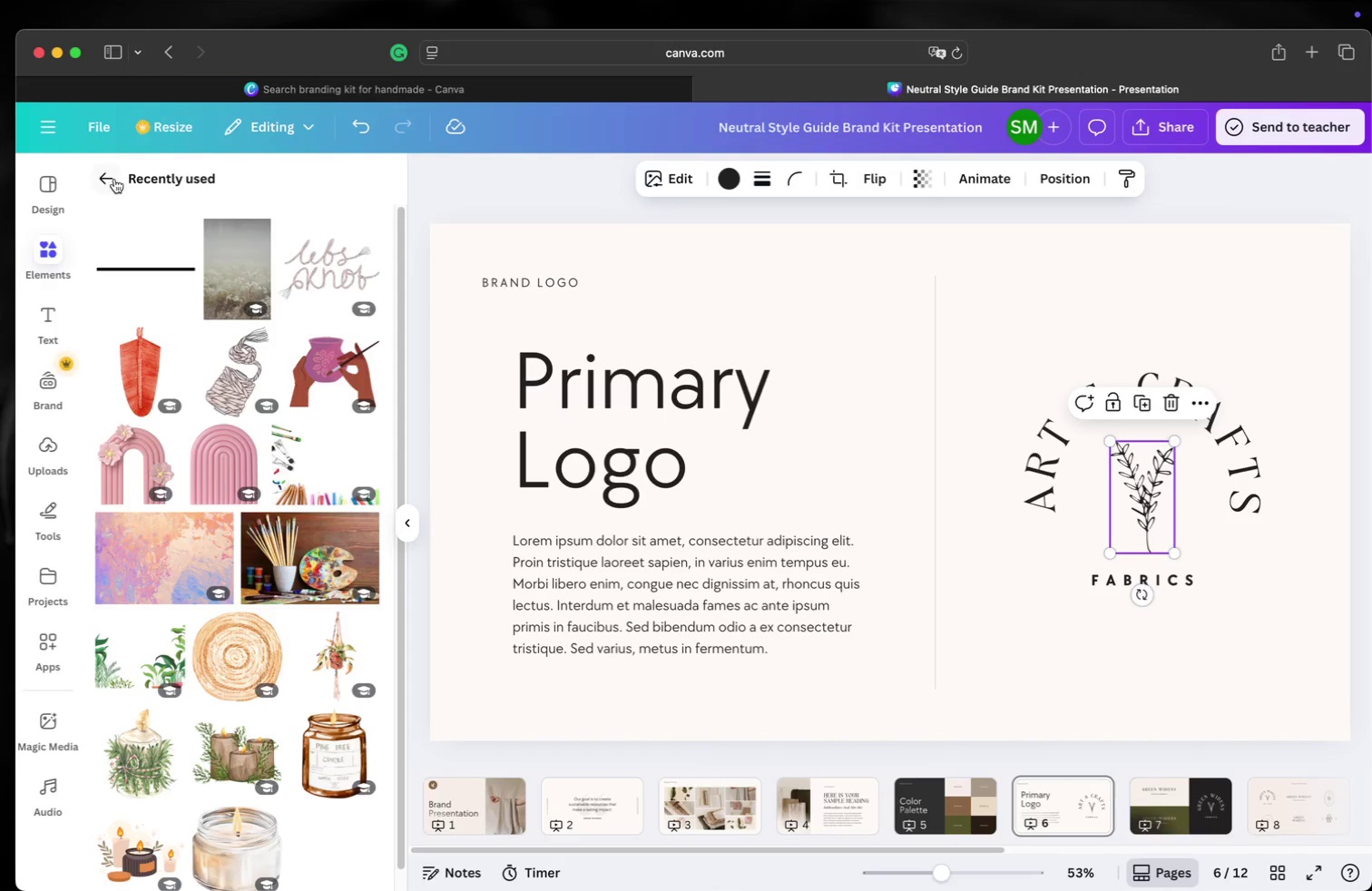 
left_click([112, 179])
 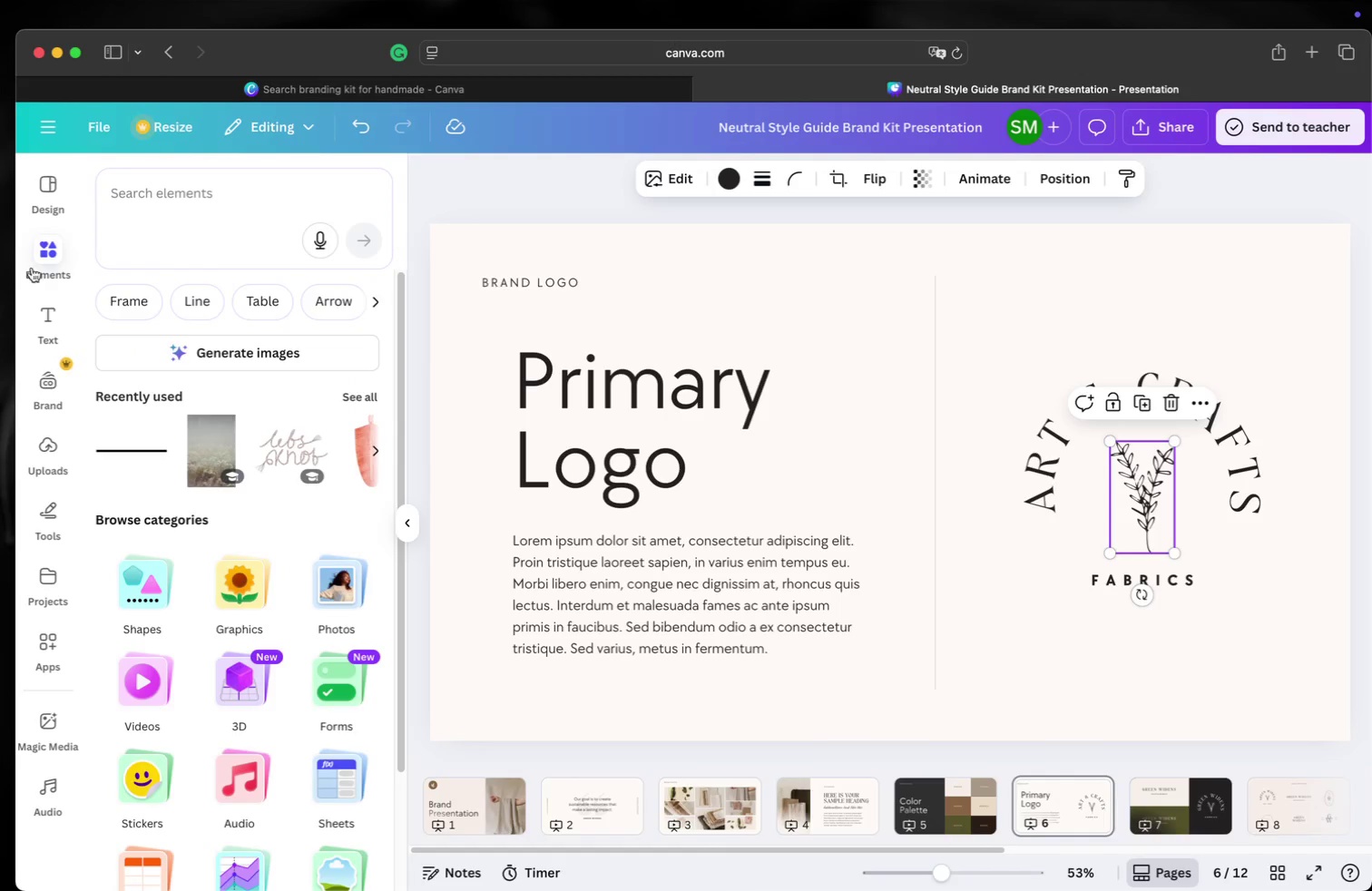 
scroll: coordinate [242, 580], scroll_direction: down, amount: 4.0
 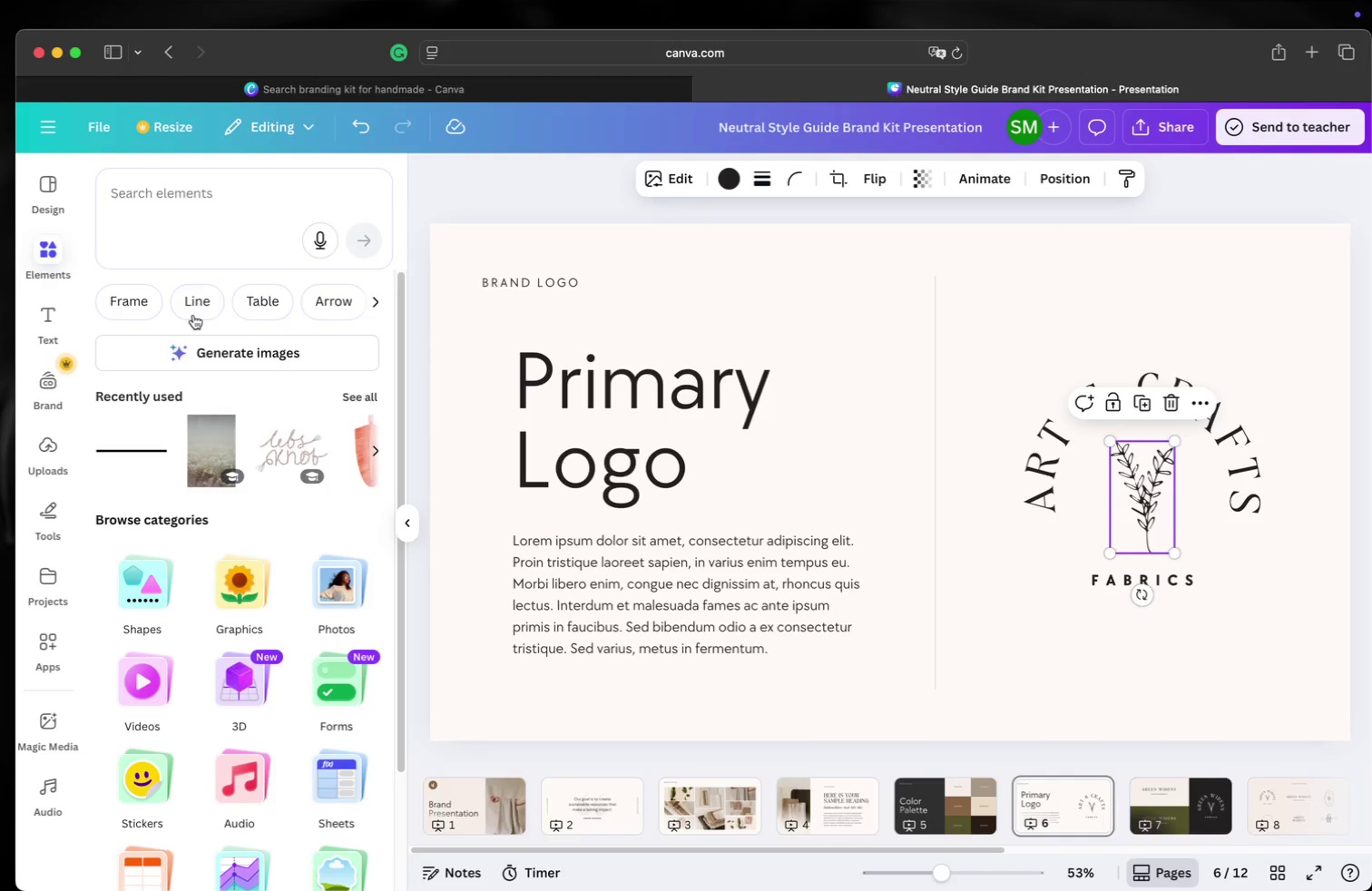 
left_click([195, 312])
 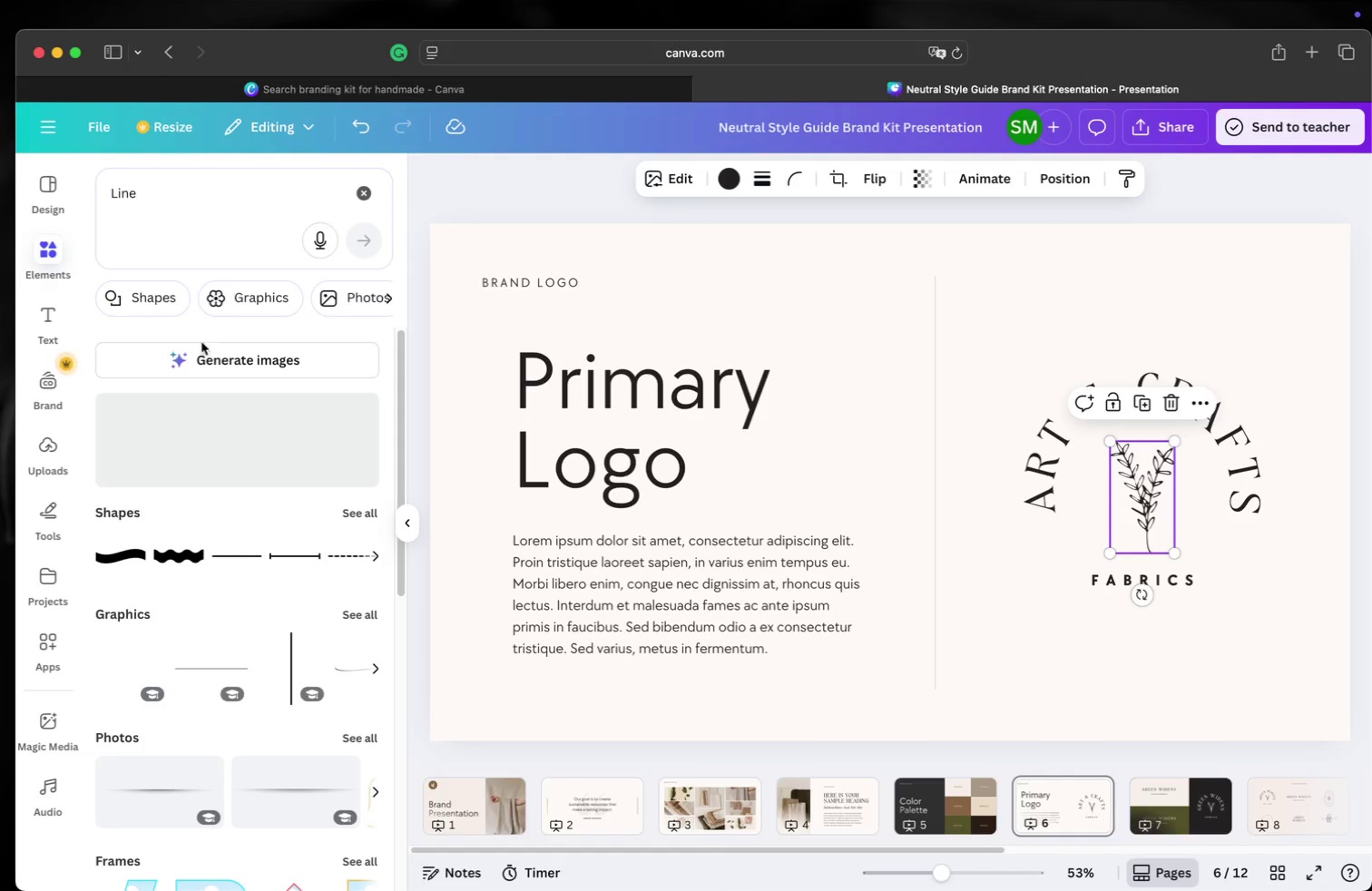 
wait(5.07)
 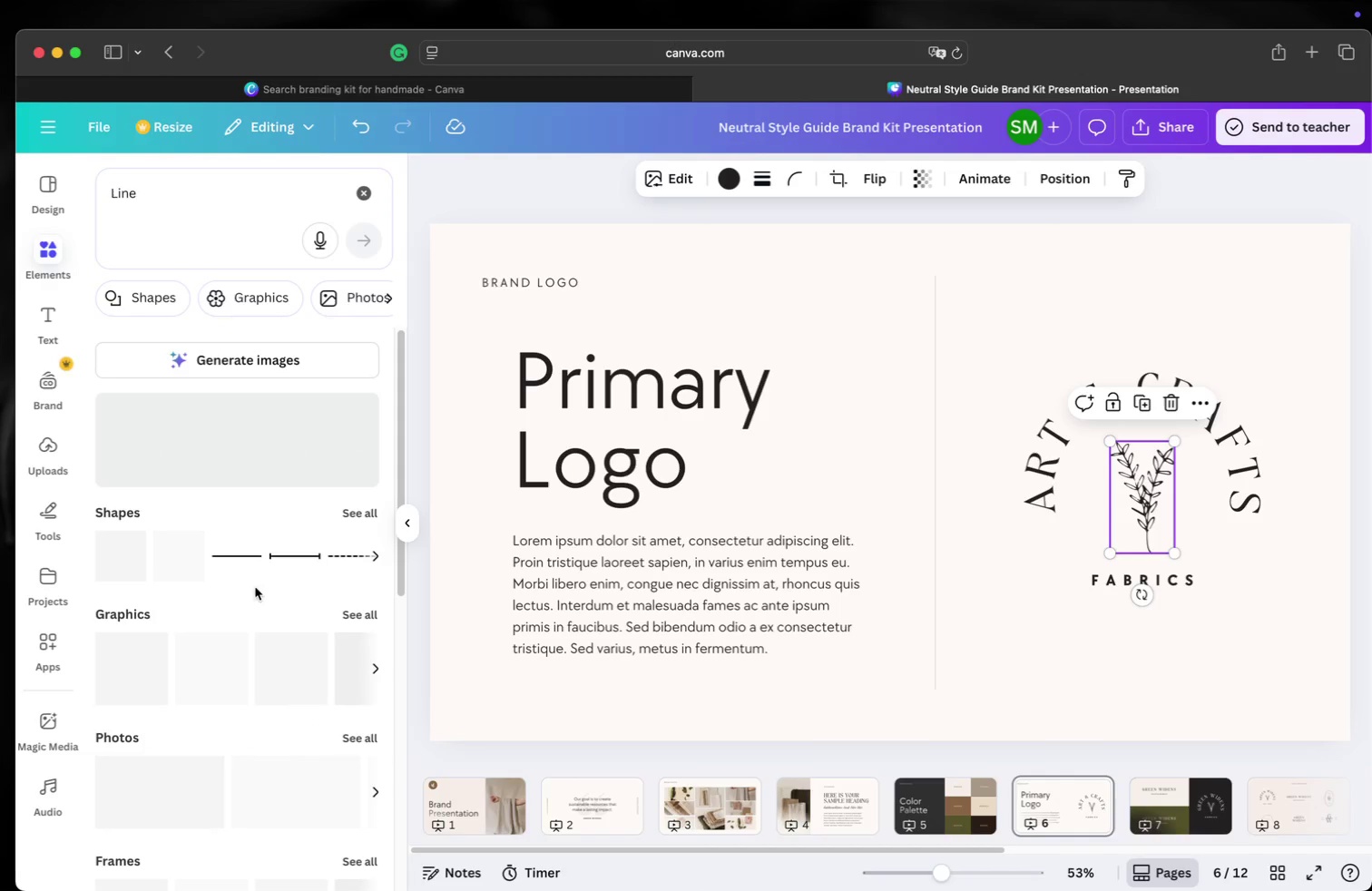 
scroll: coordinate [175, 395], scroll_direction: down, amount: 29.0
 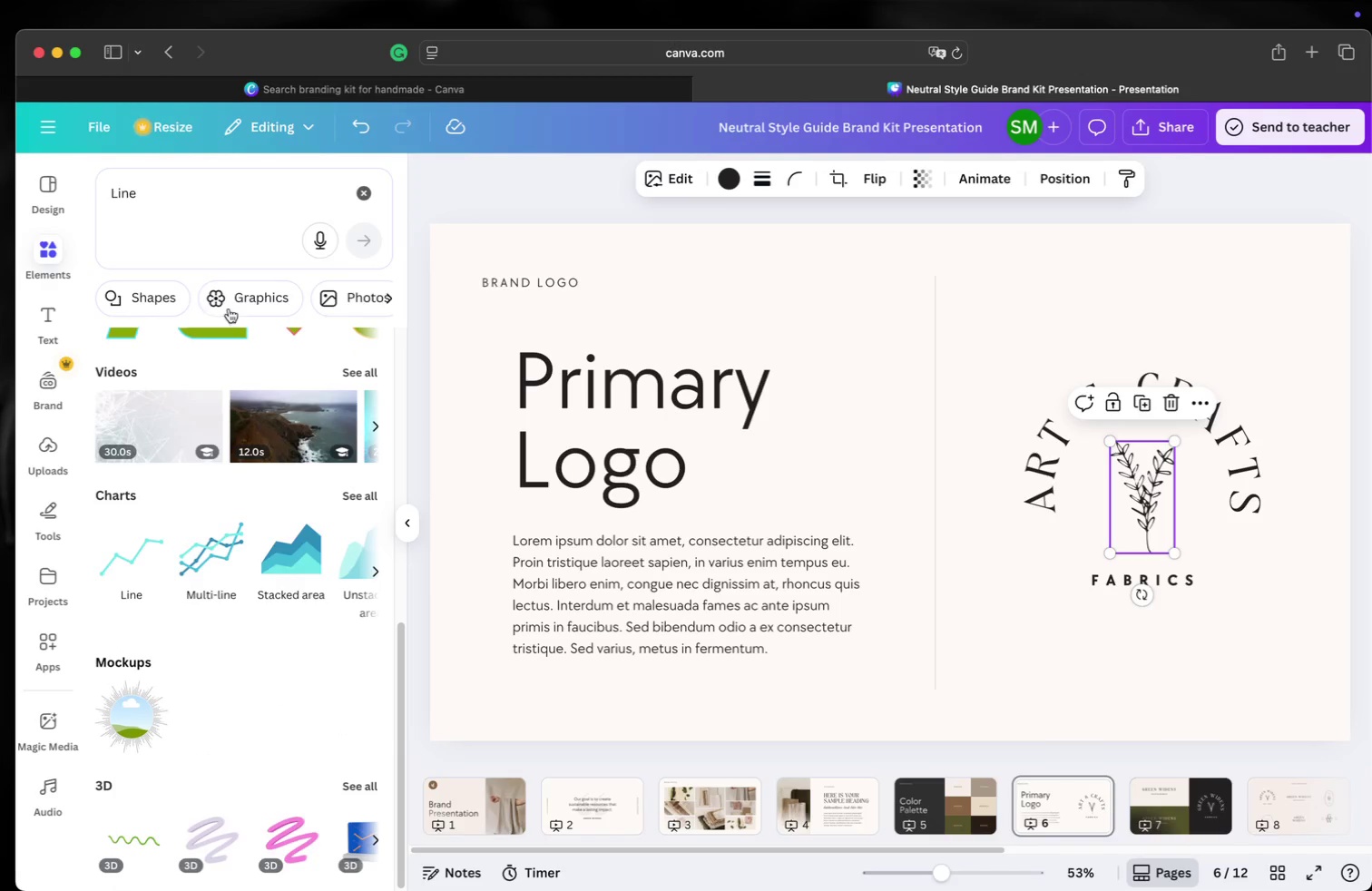 
left_click([254, 307])
 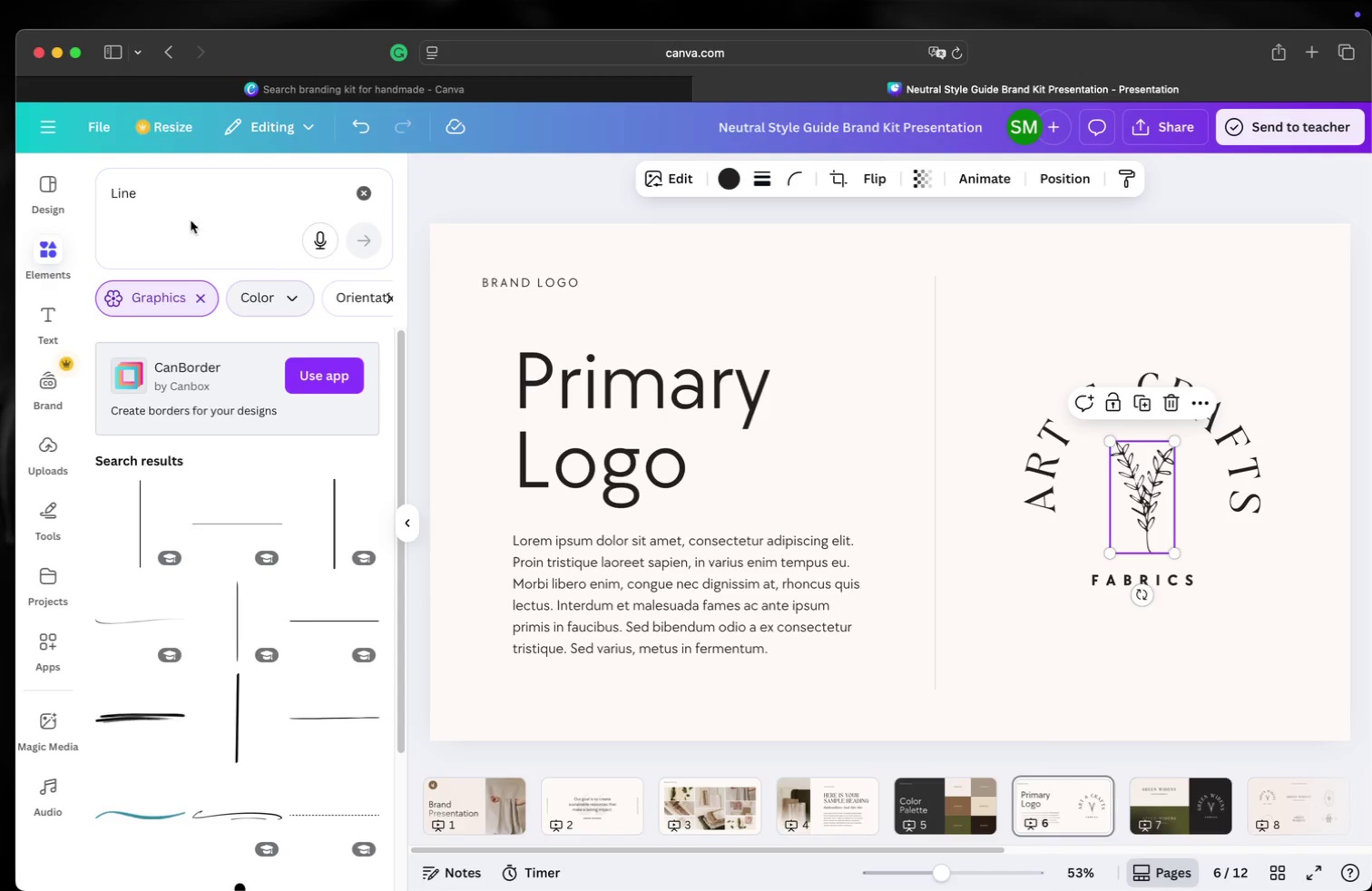 
left_click([55, 267])
 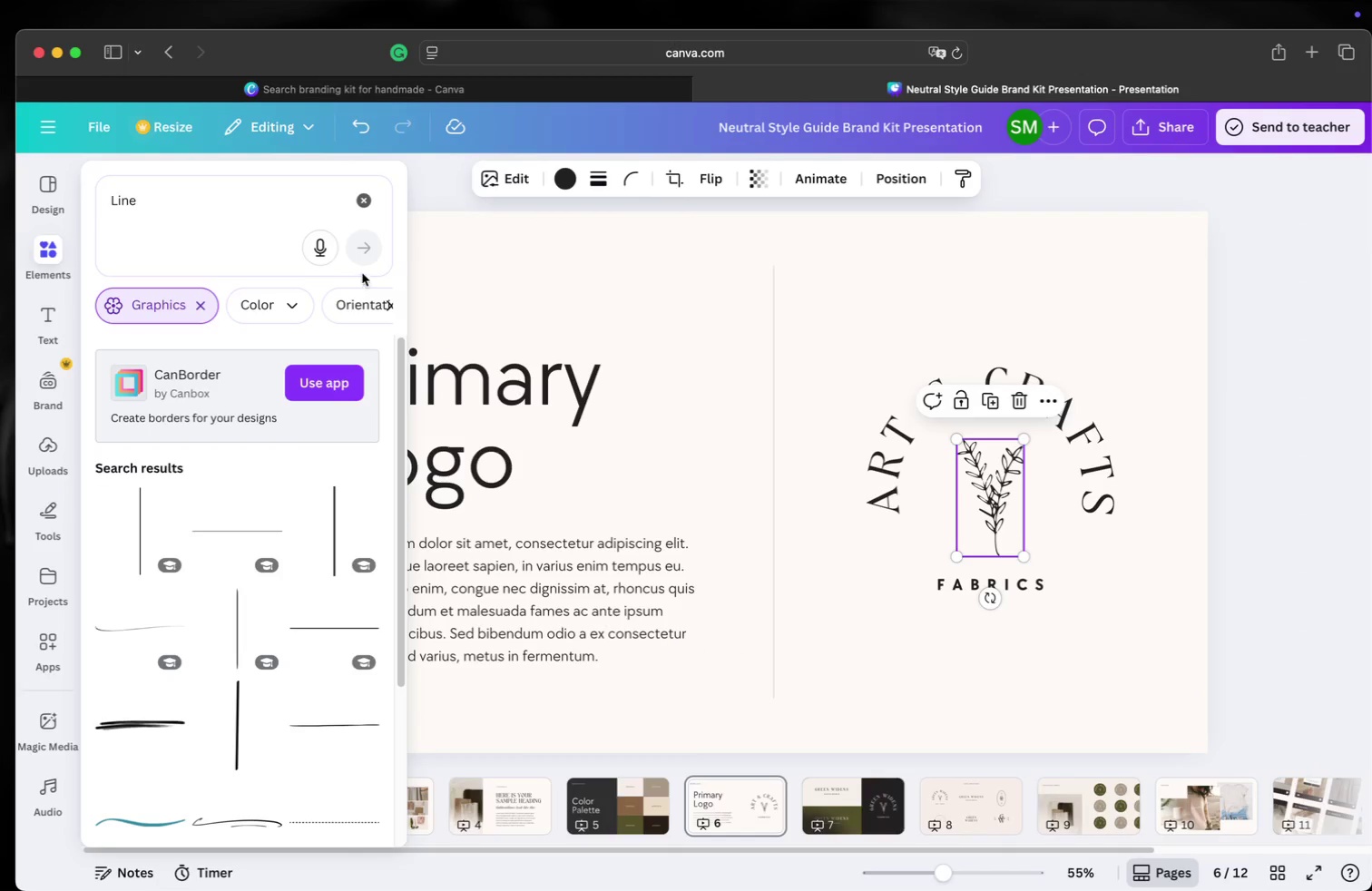 
left_click([368, 260])
 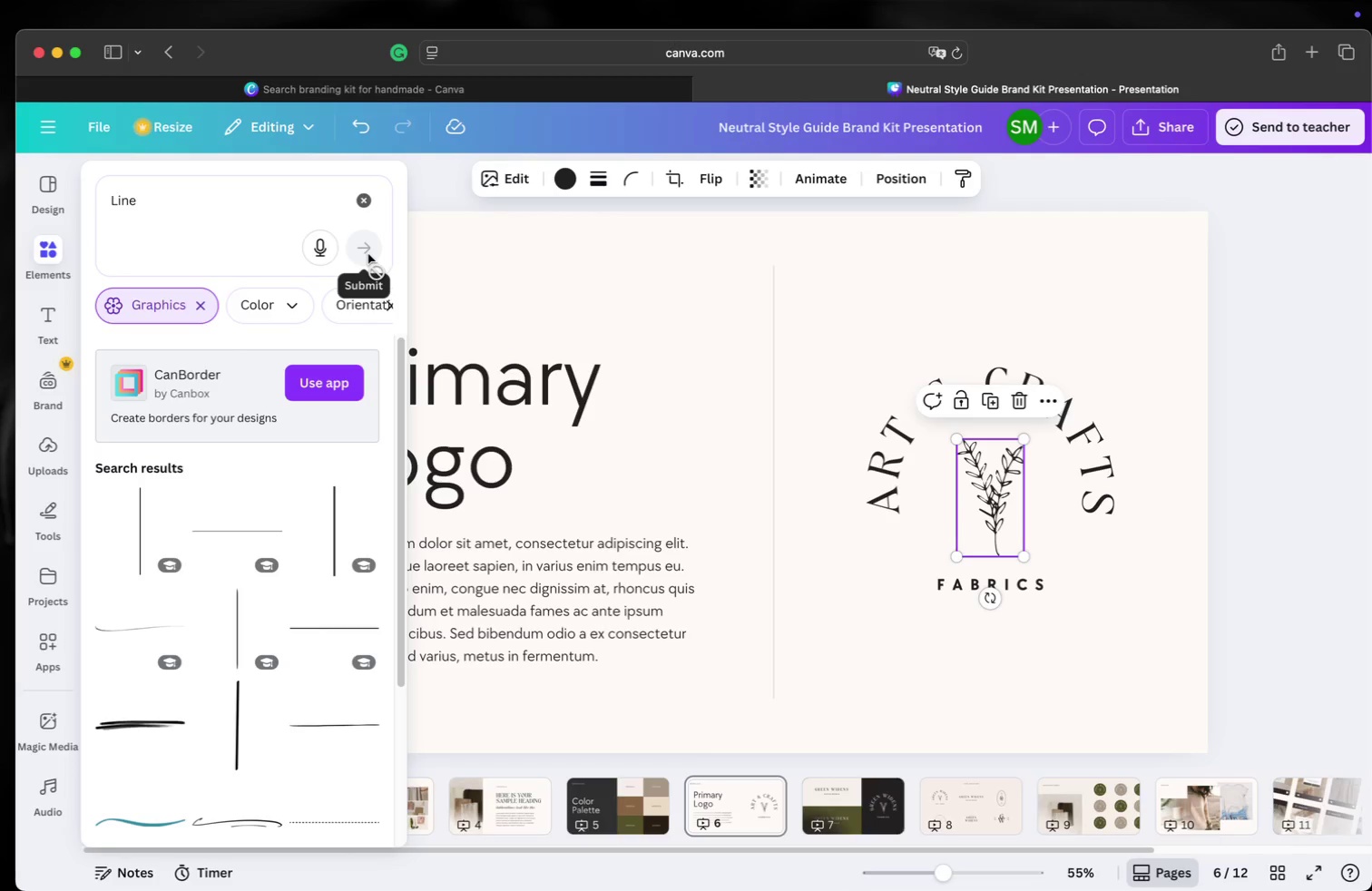 
left_click([368, 254])
 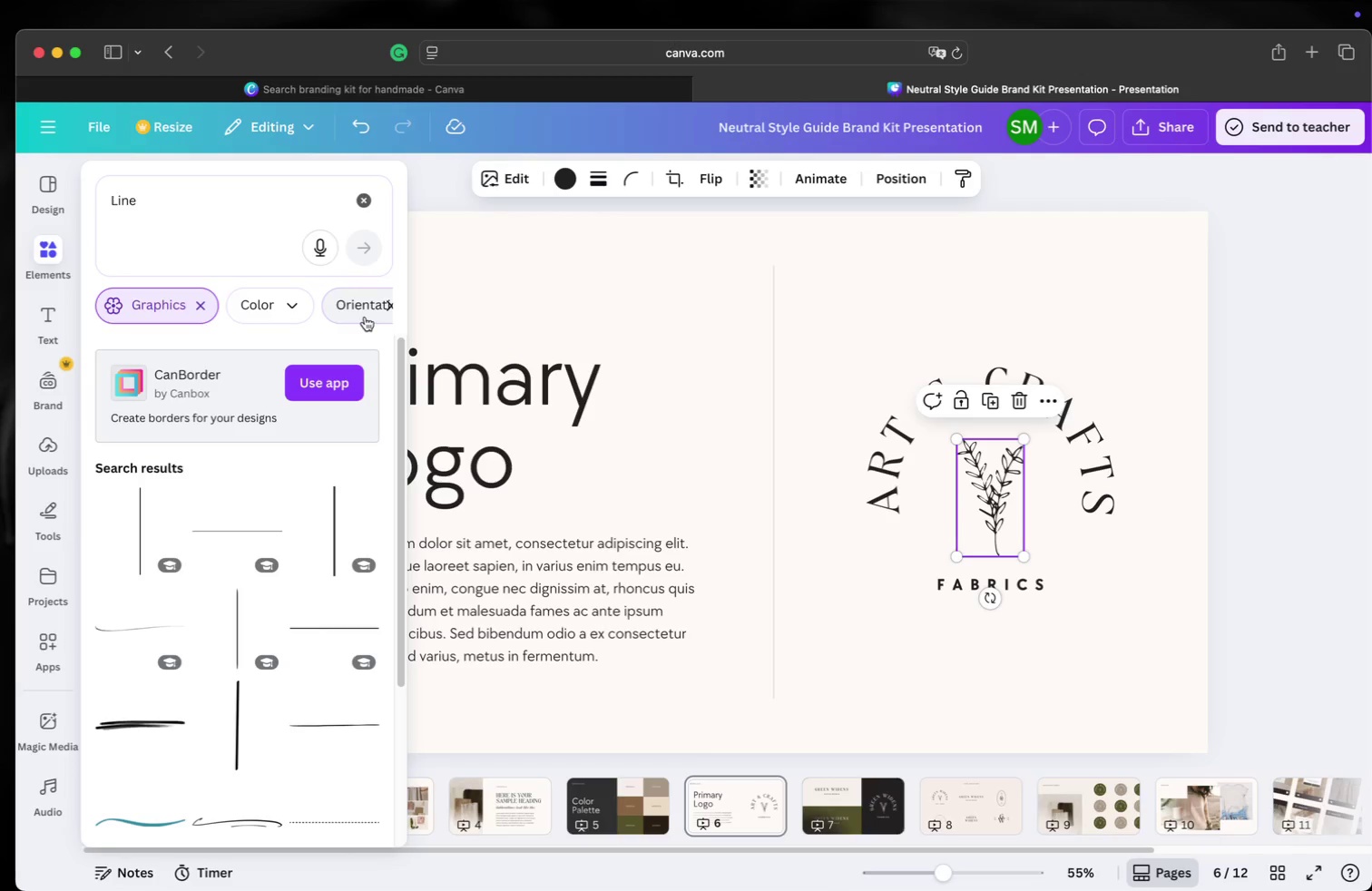 
left_click([366, 316])
 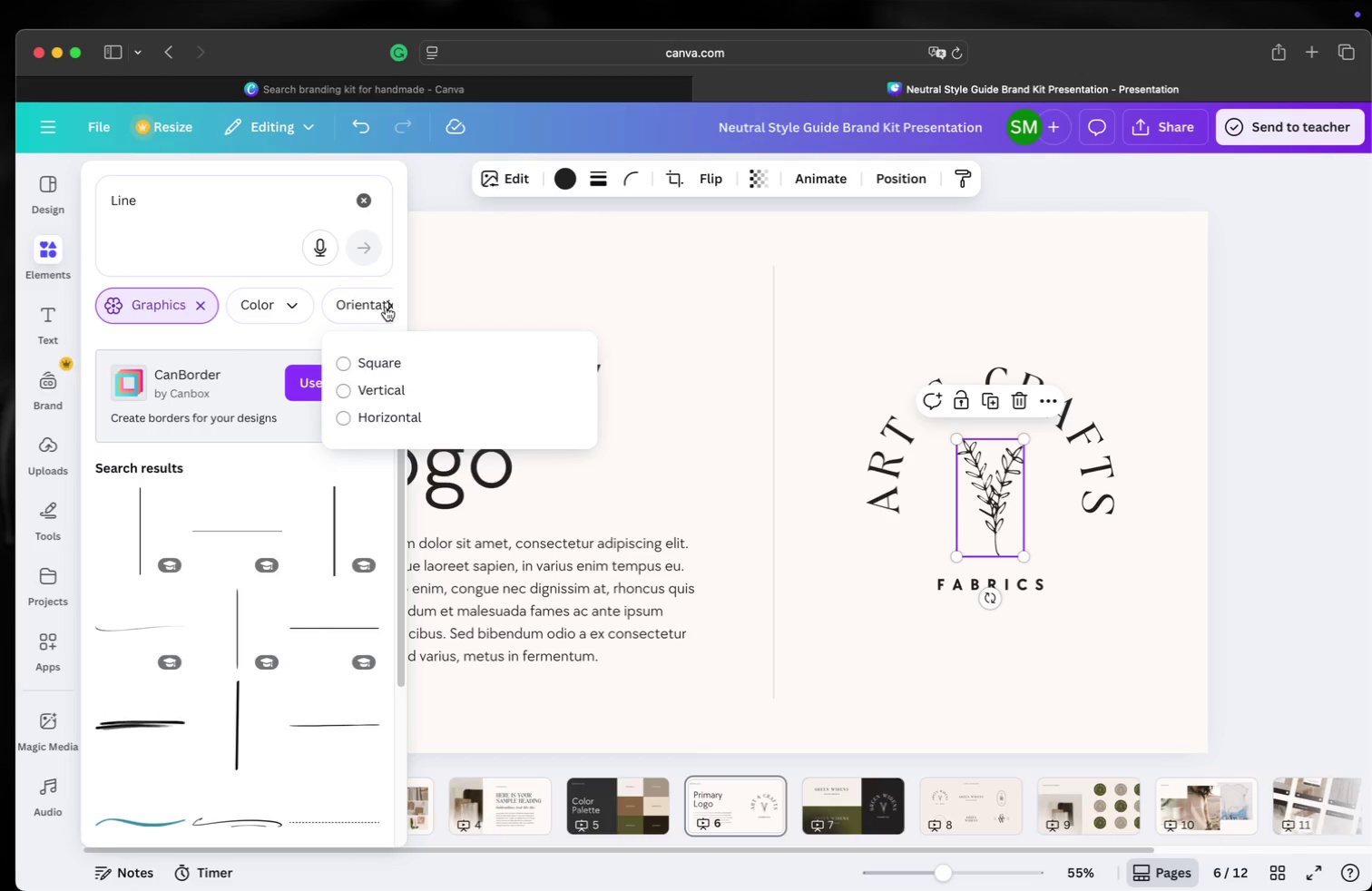 
left_click([389, 304])
 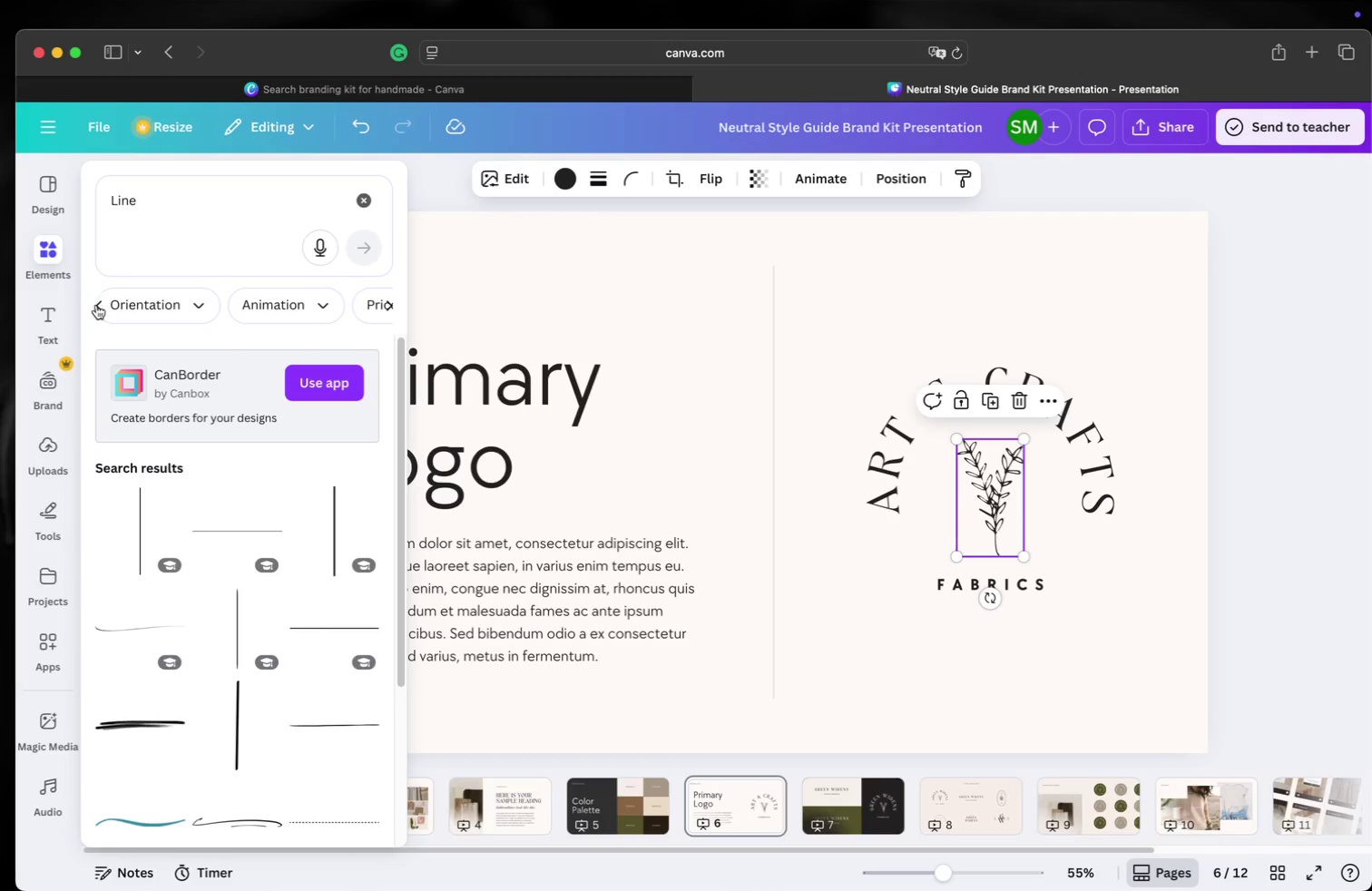 
left_click([96, 305])
 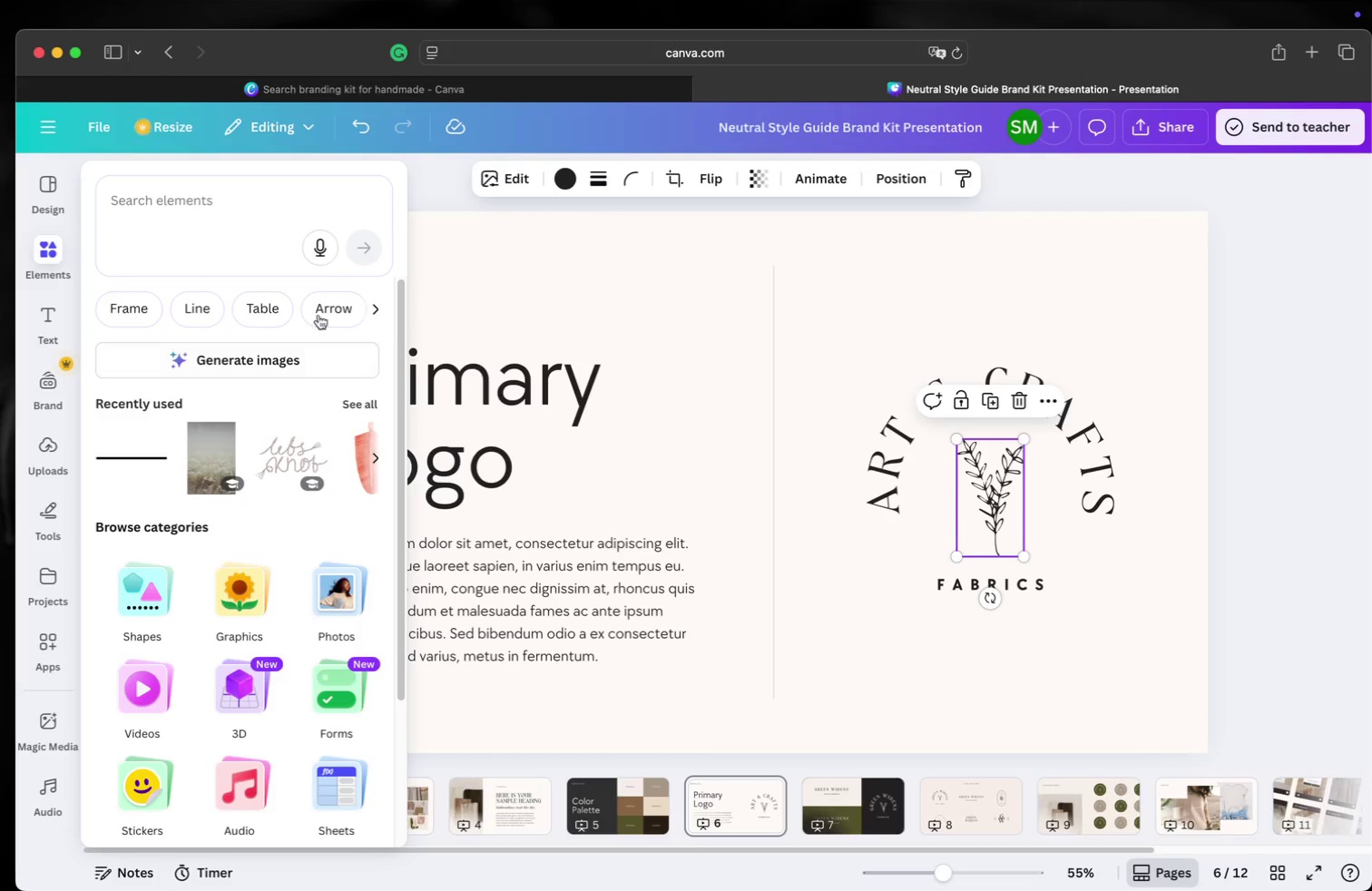 
left_click([376, 310])
 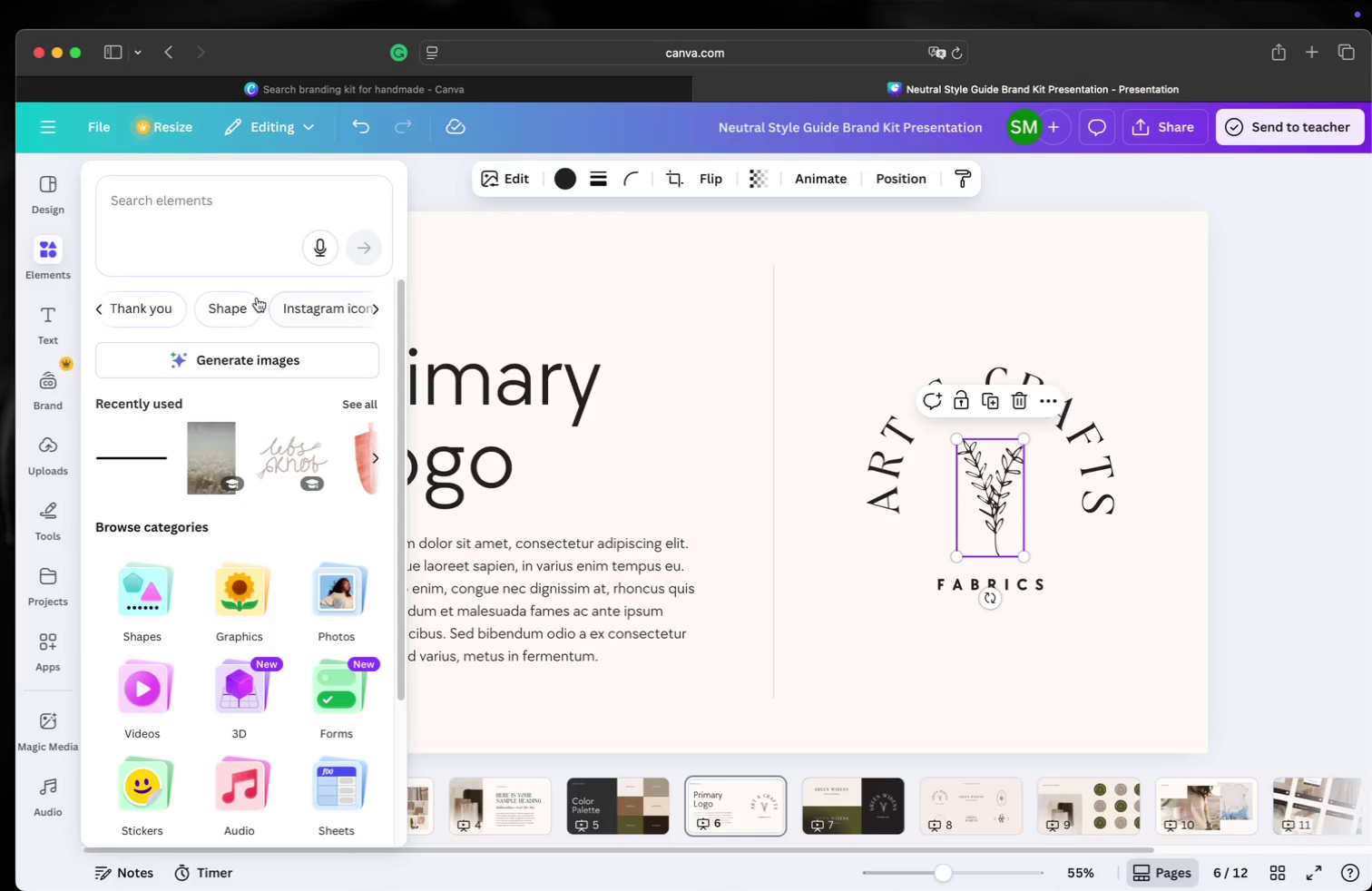 
left_click([378, 308])
 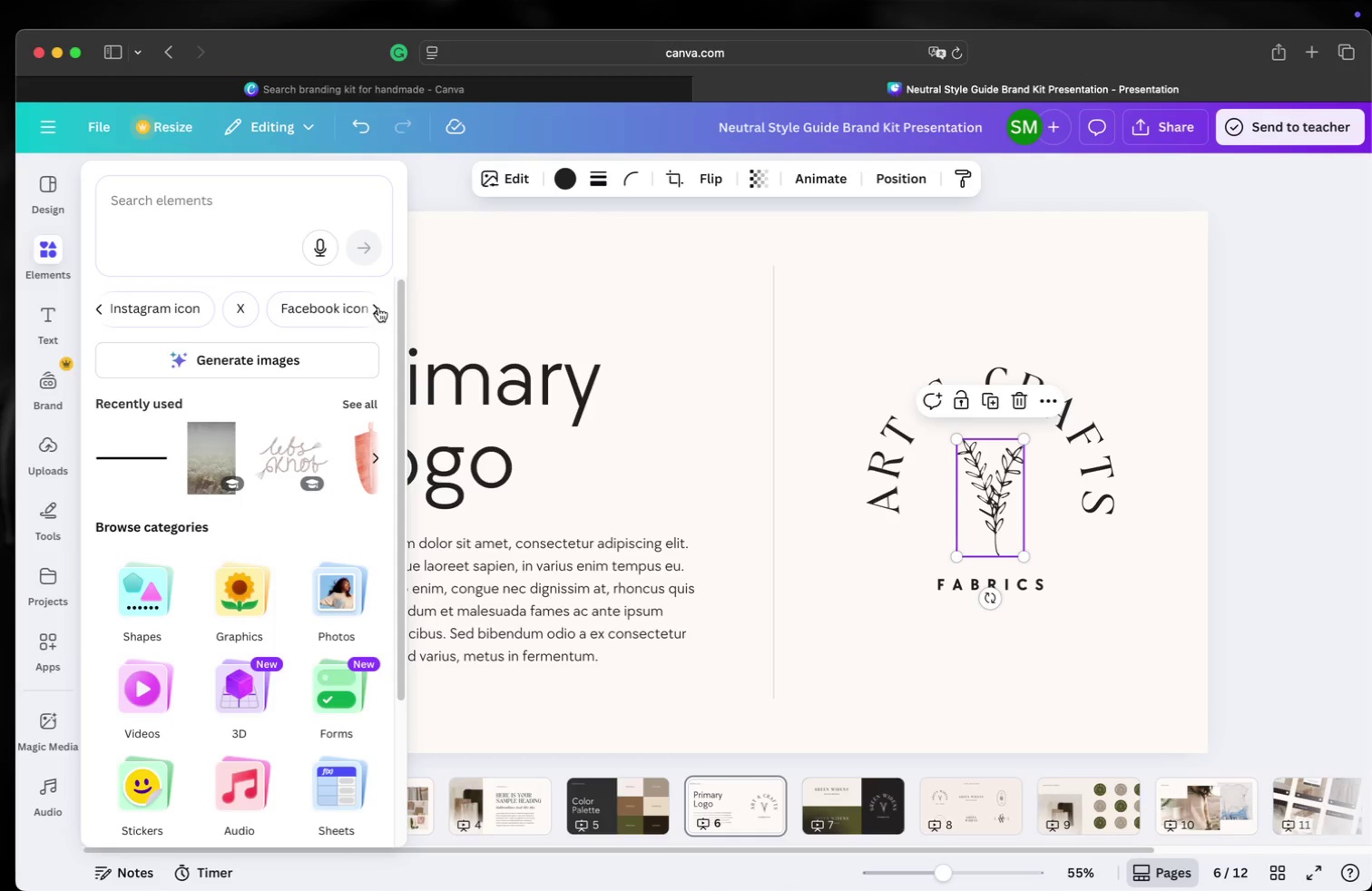 
left_click([378, 308])
 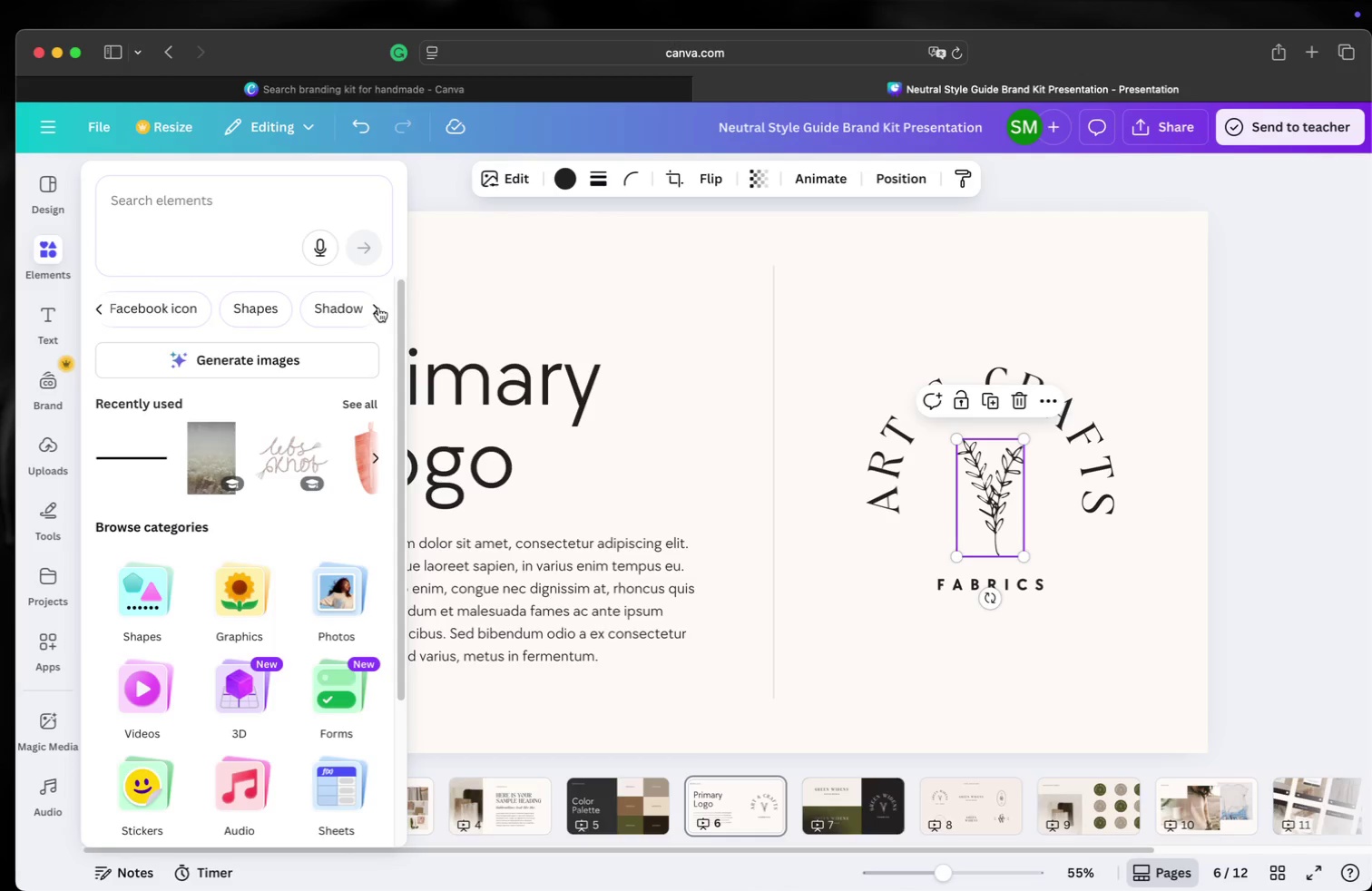 
left_click([378, 308])
 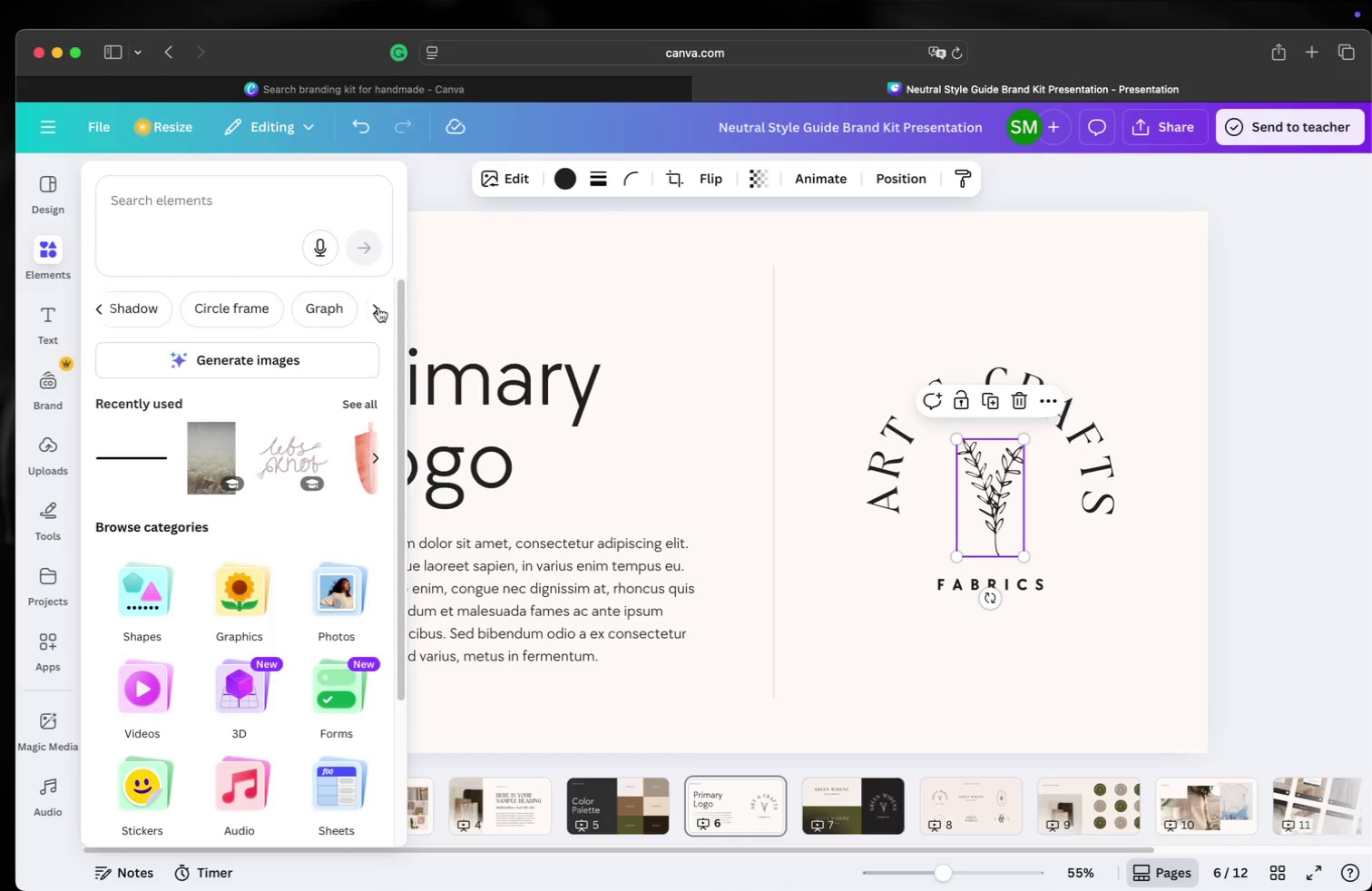 
left_click([378, 308])
 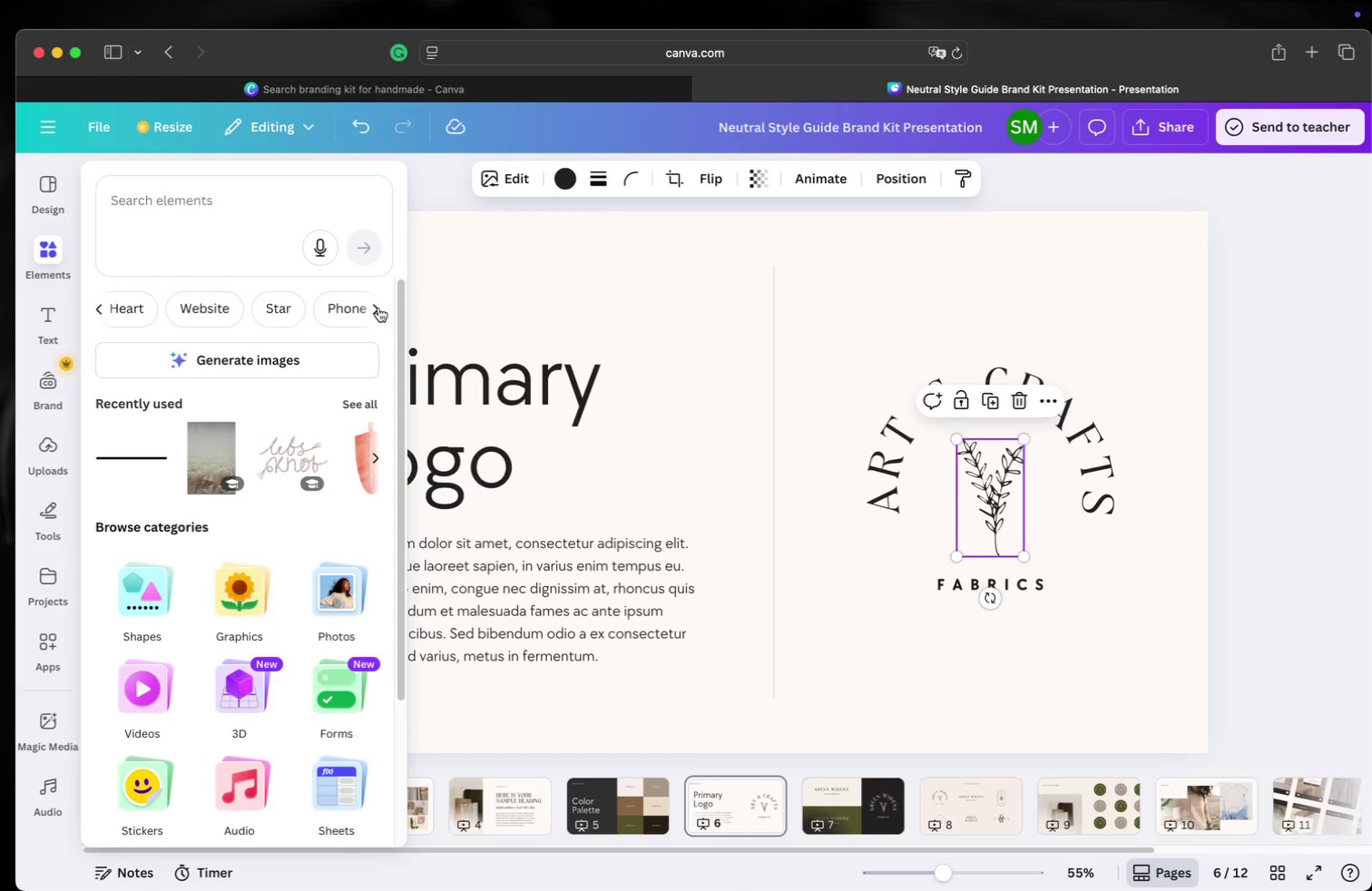 
left_click([378, 308])
 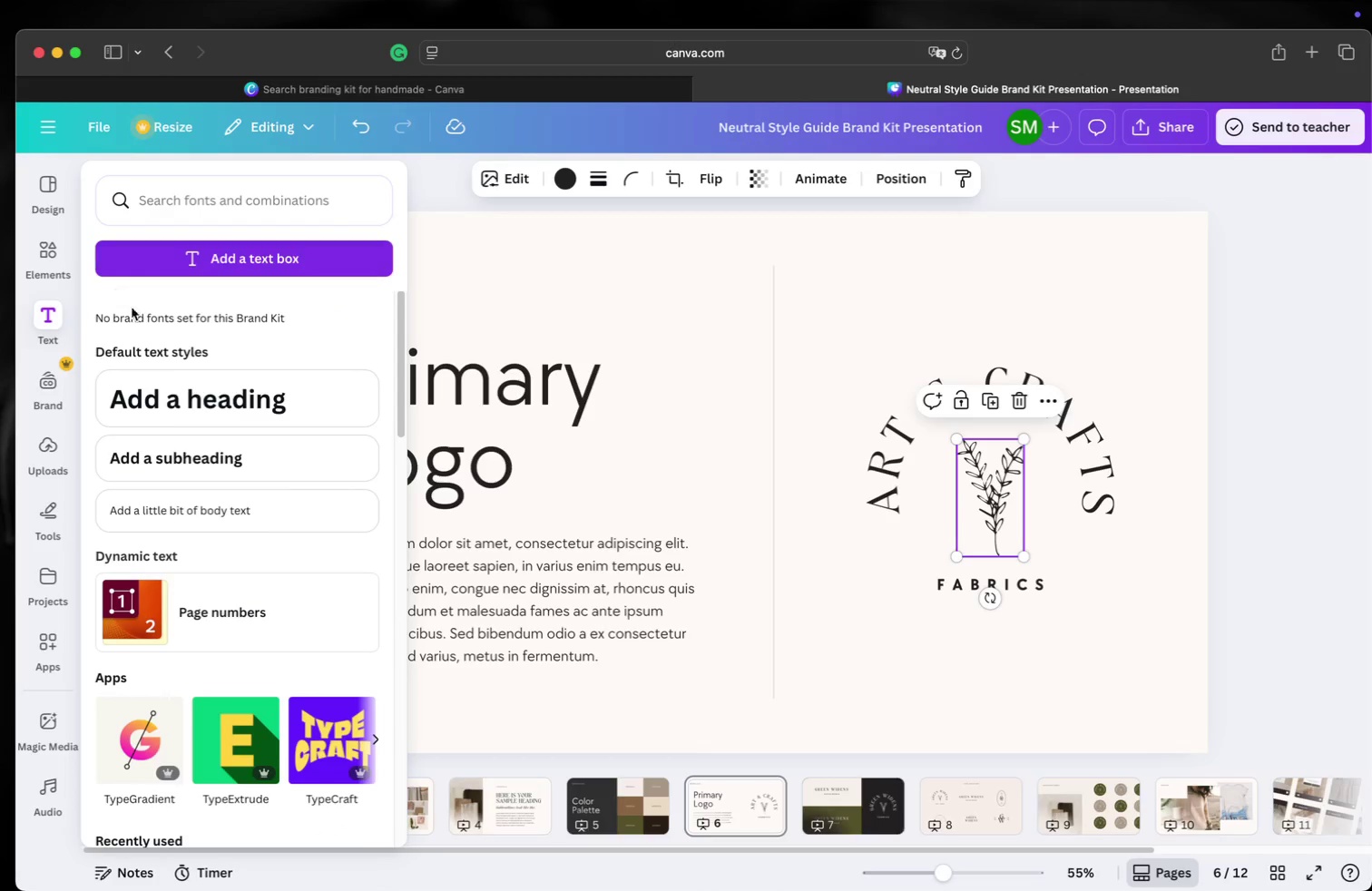 
scroll: coordinate [233, 499], scroll_direction: down, amount: 5.0
 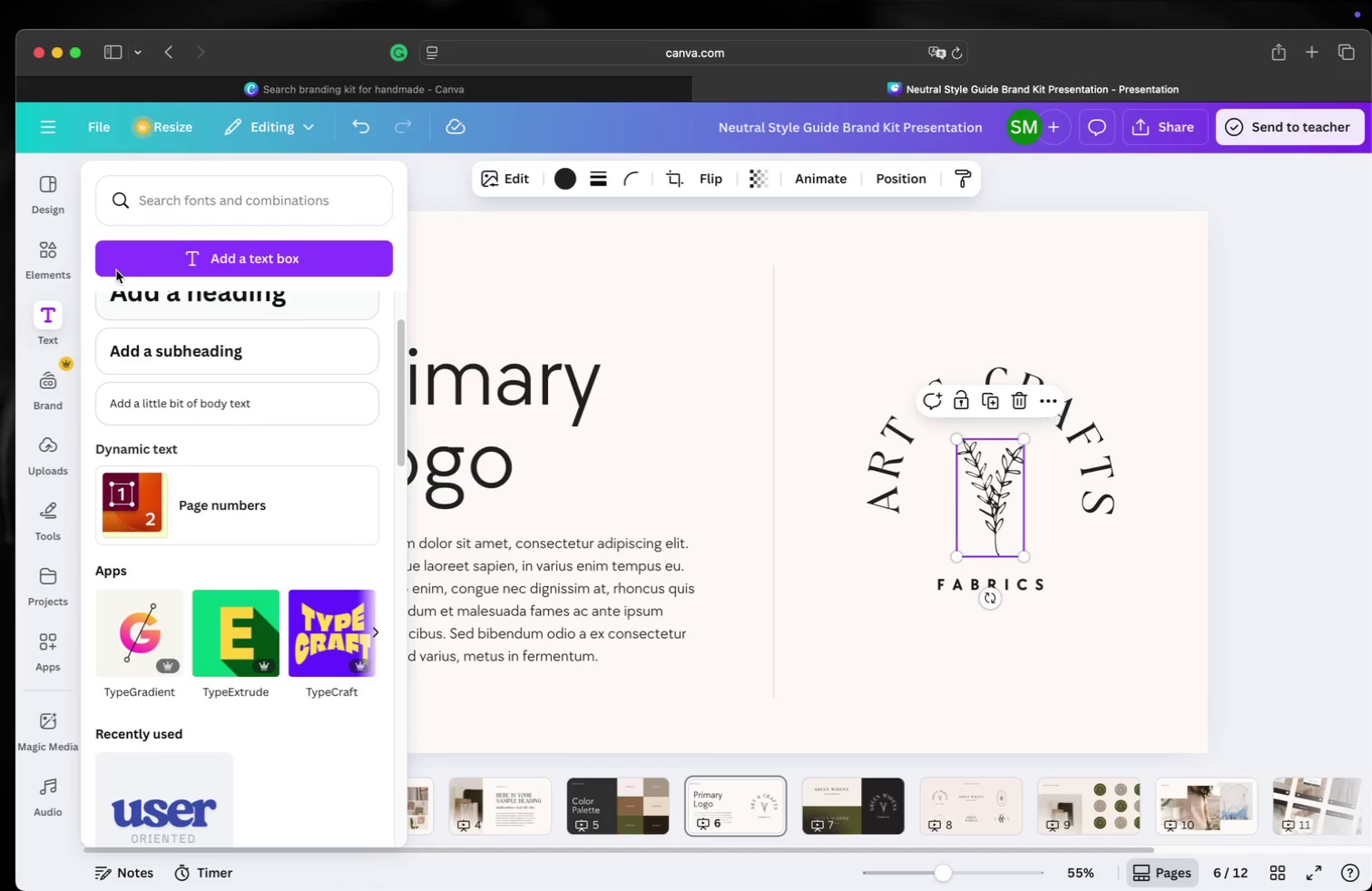 
mouse_move([44, 251])
 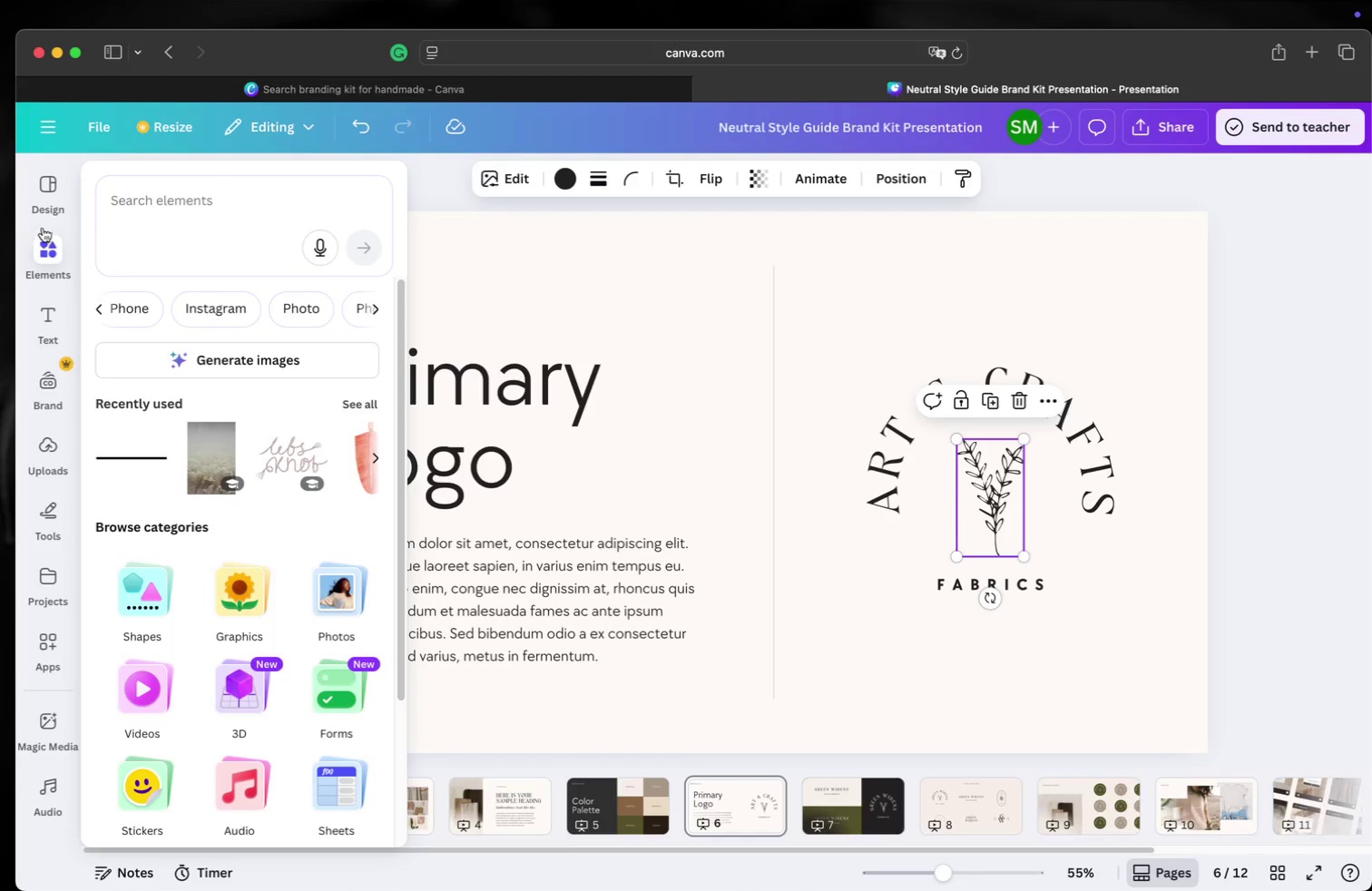 
mouse_move([64, 238])
 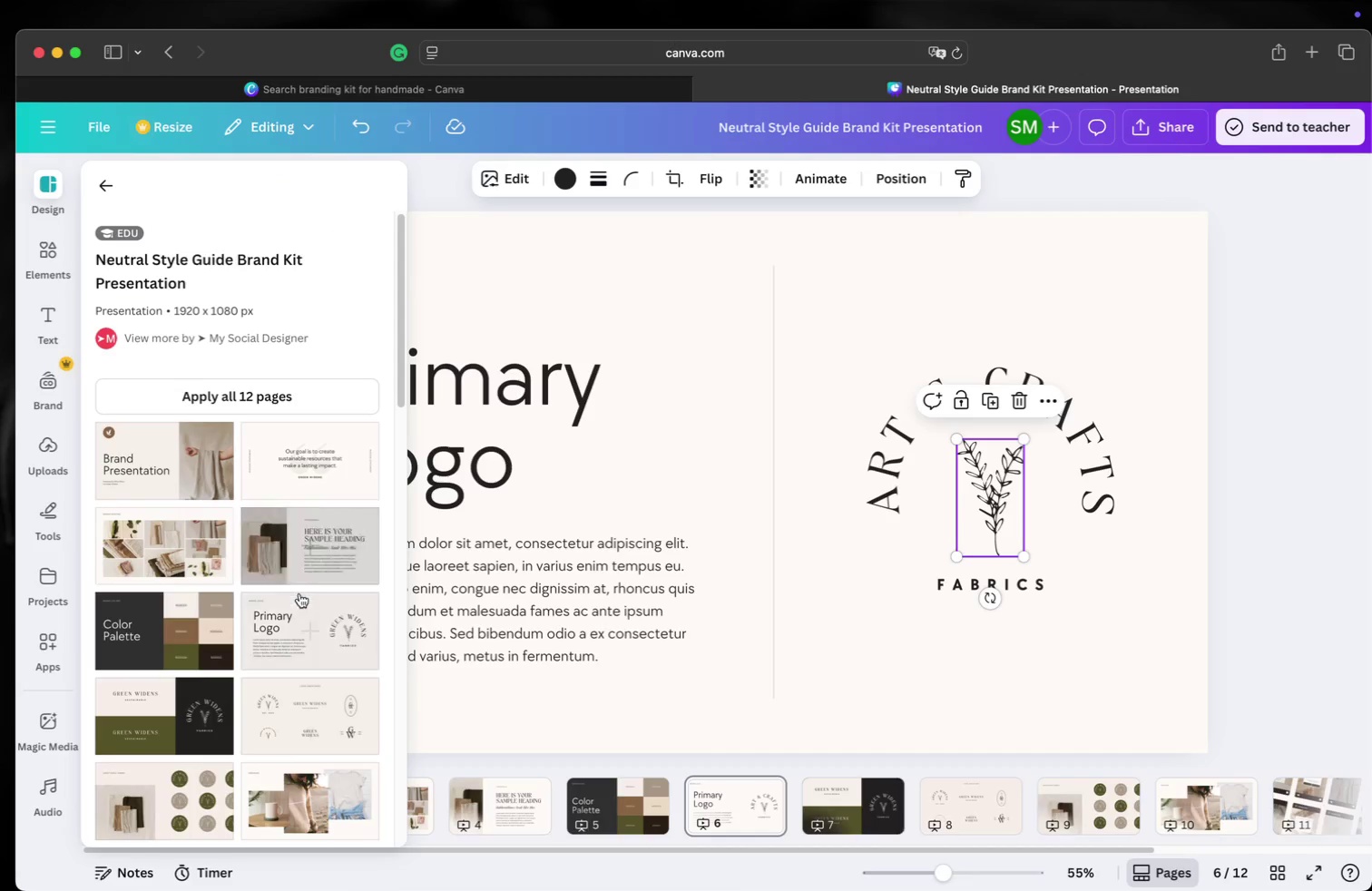 
scroll: coordinate [299, 592], scroll_direction: down, amount: 18.0
 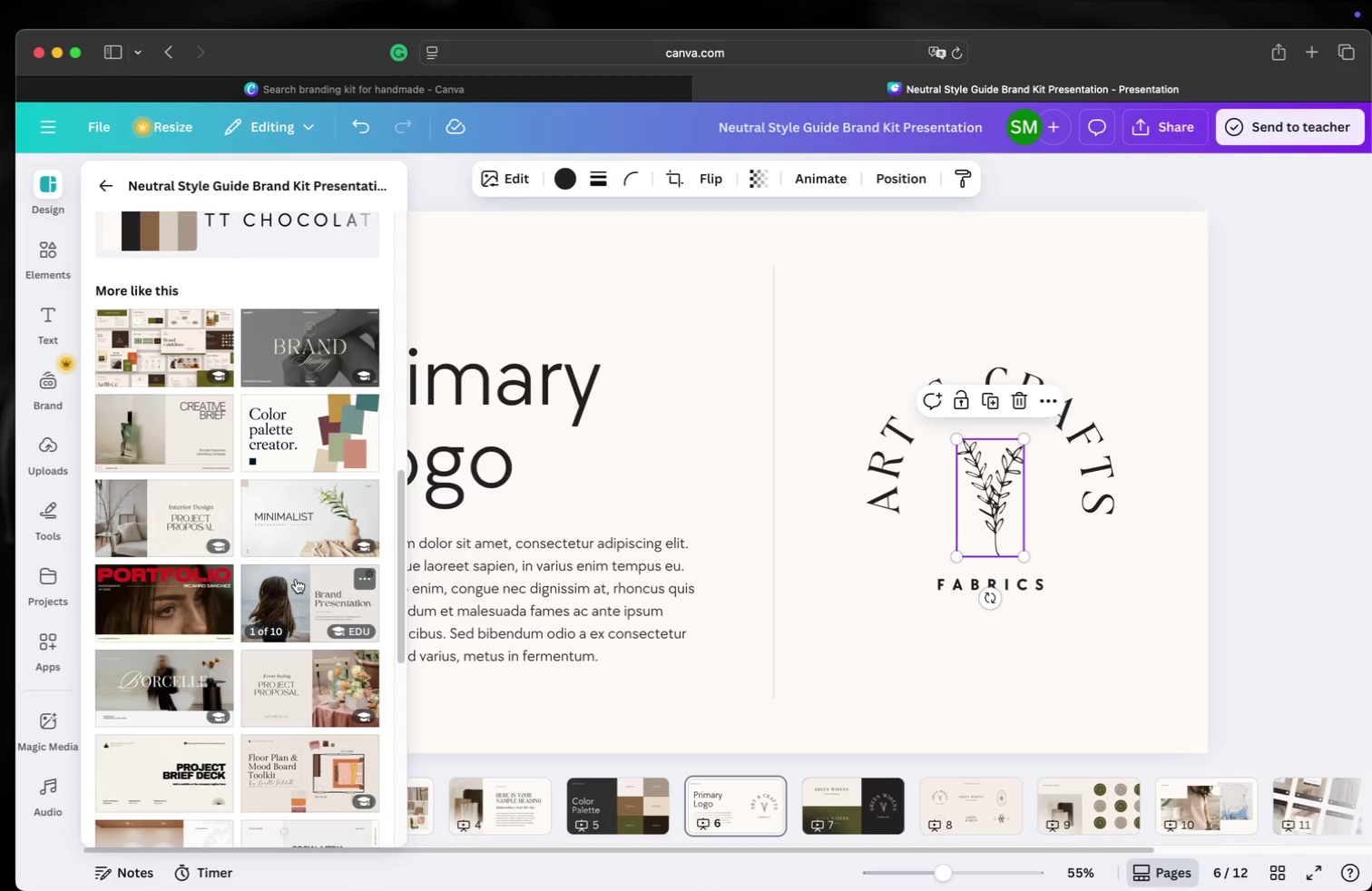 
scroll: coordinate [297, 574], scroll_direction: up, amount: 5.0
 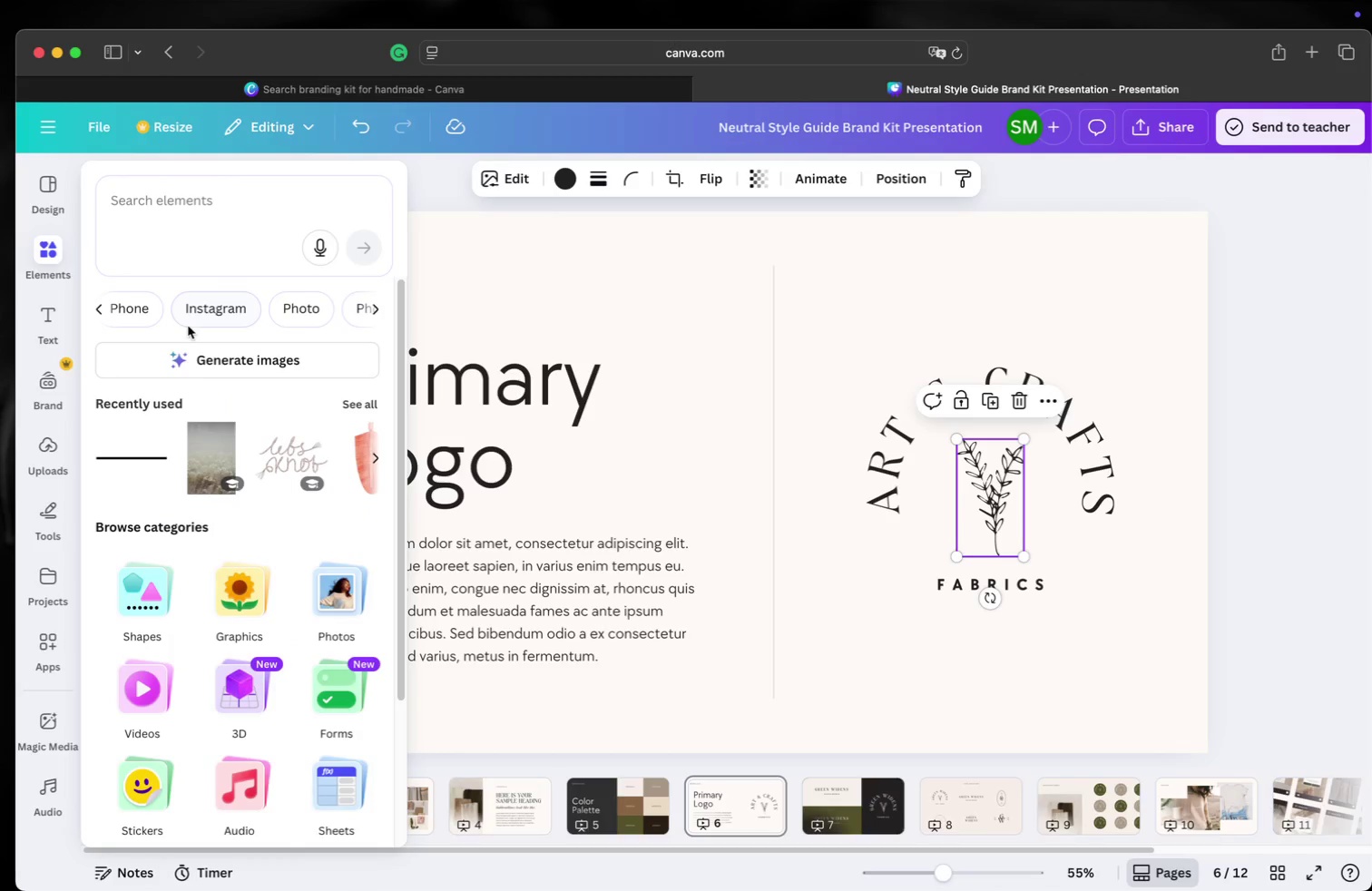 
left_click([173, 208])
 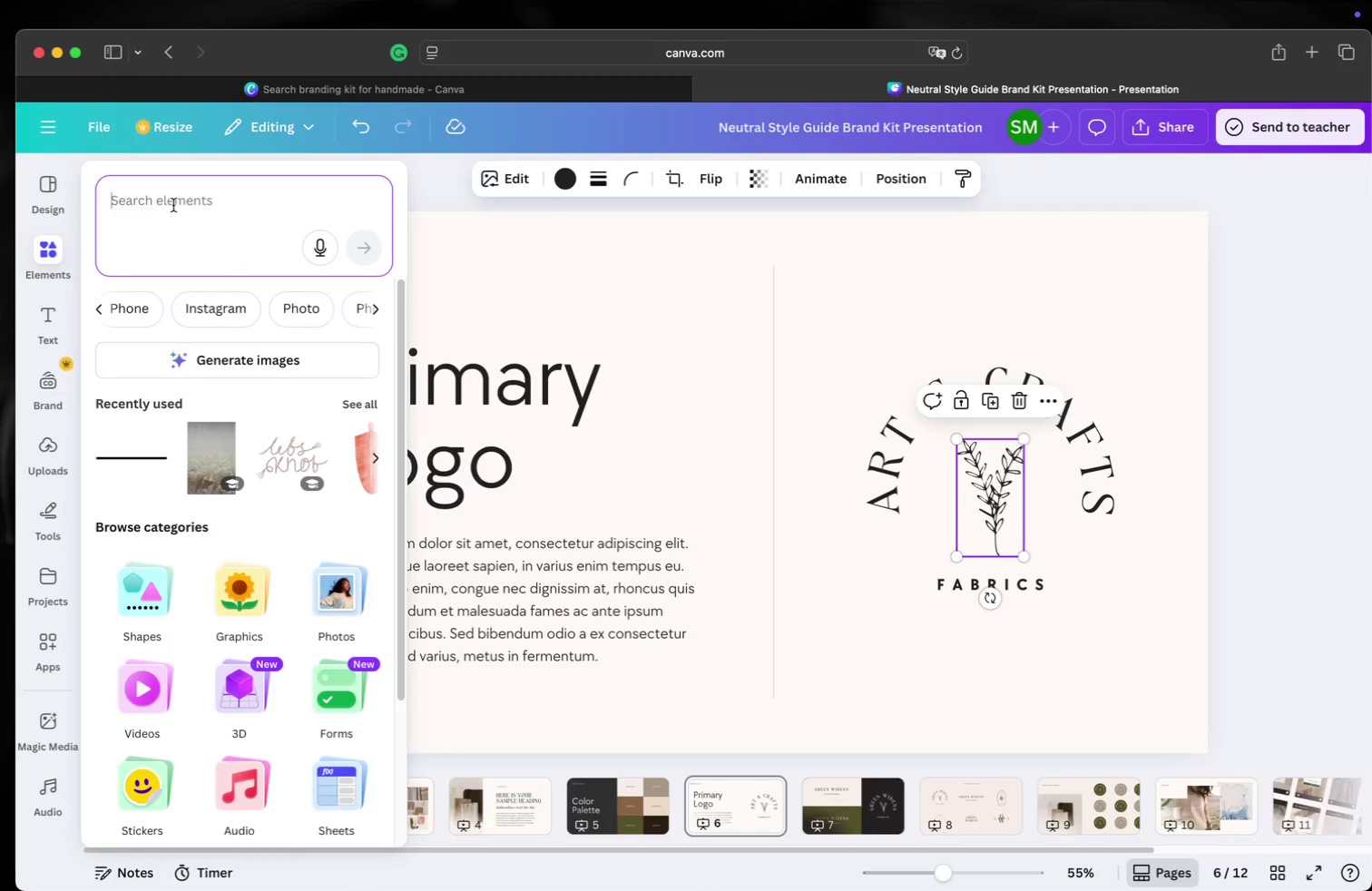 
type(handmade art)
 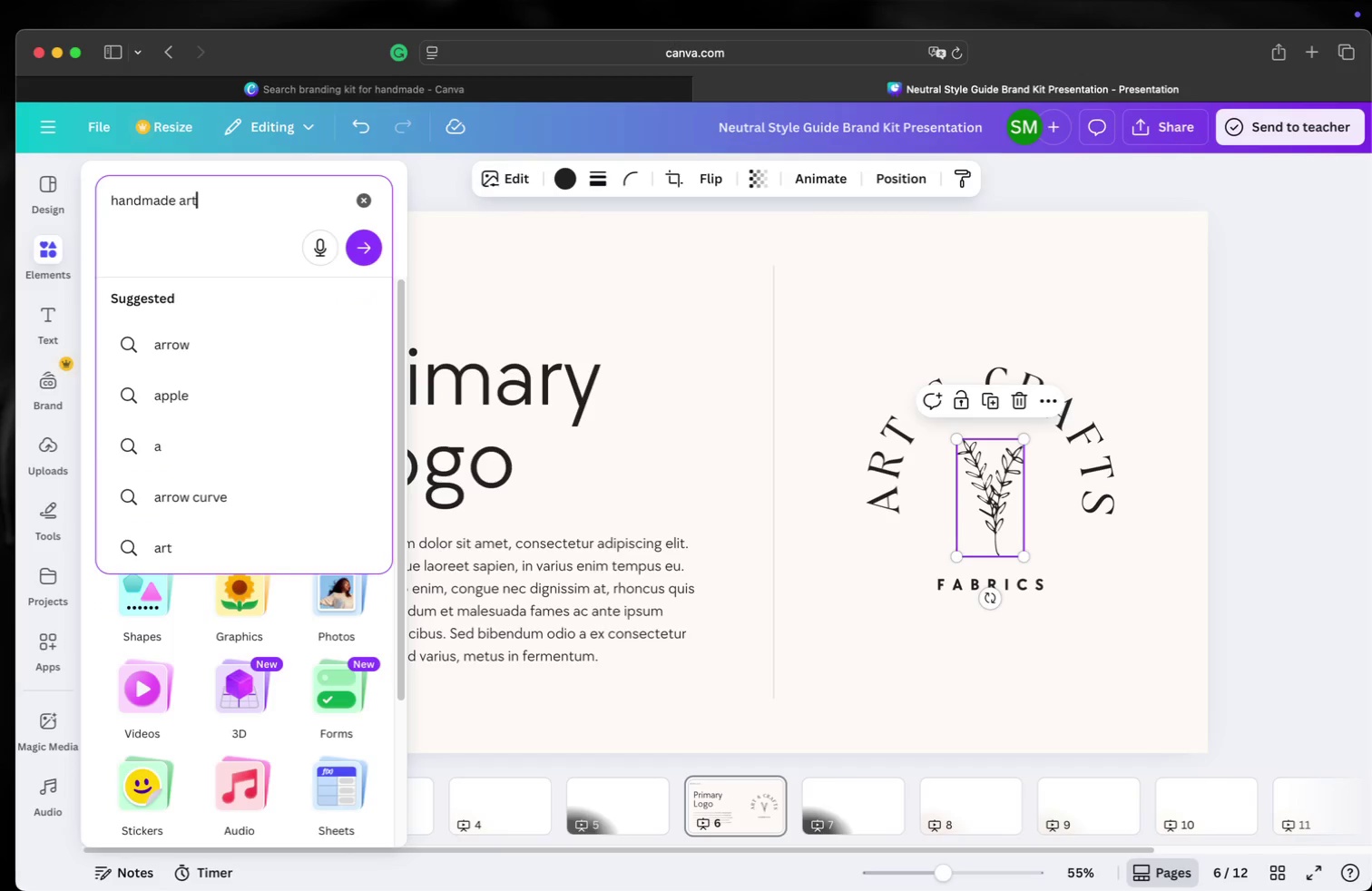 
key(Enter)
 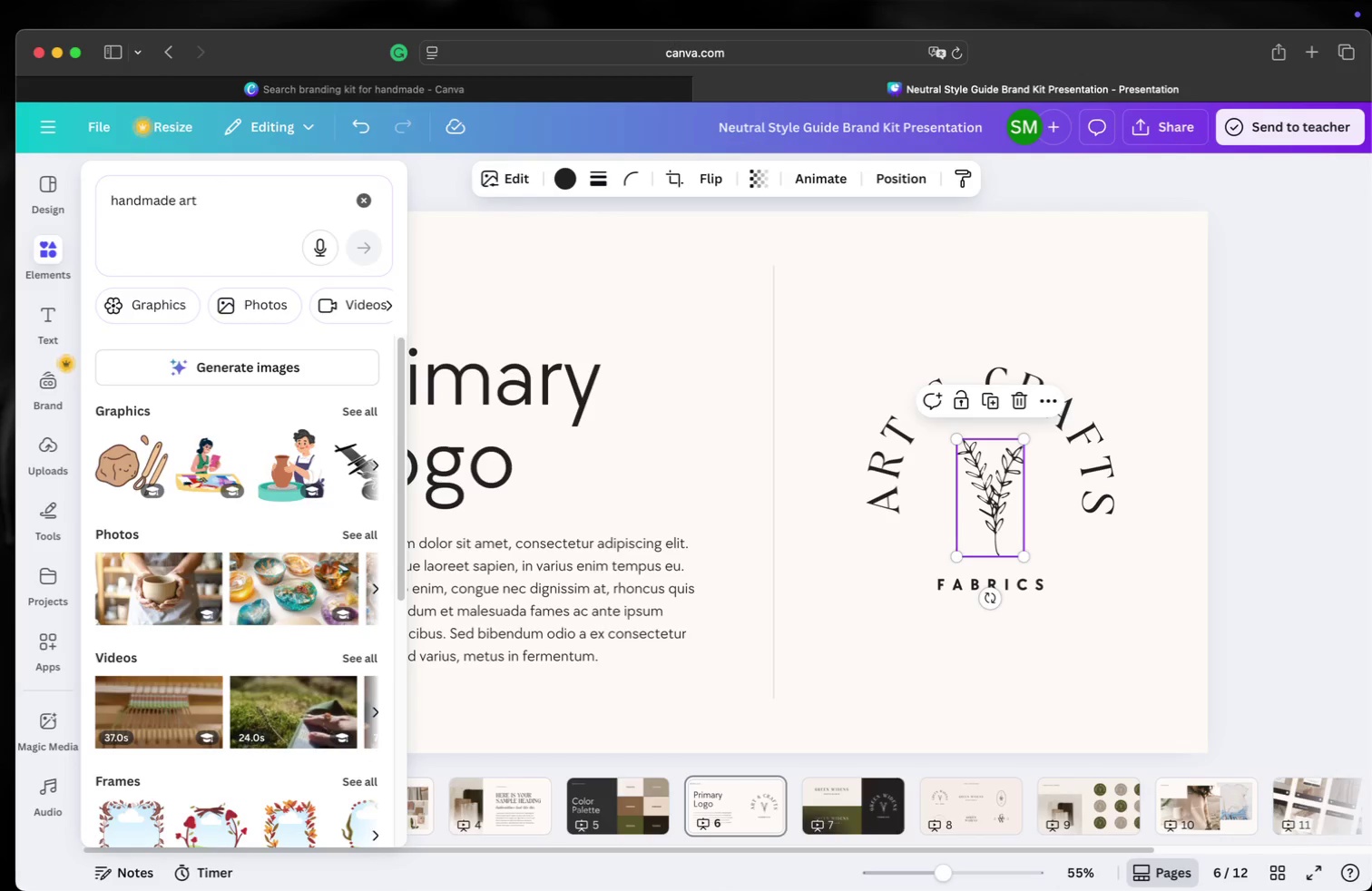 
wait(10.18)
 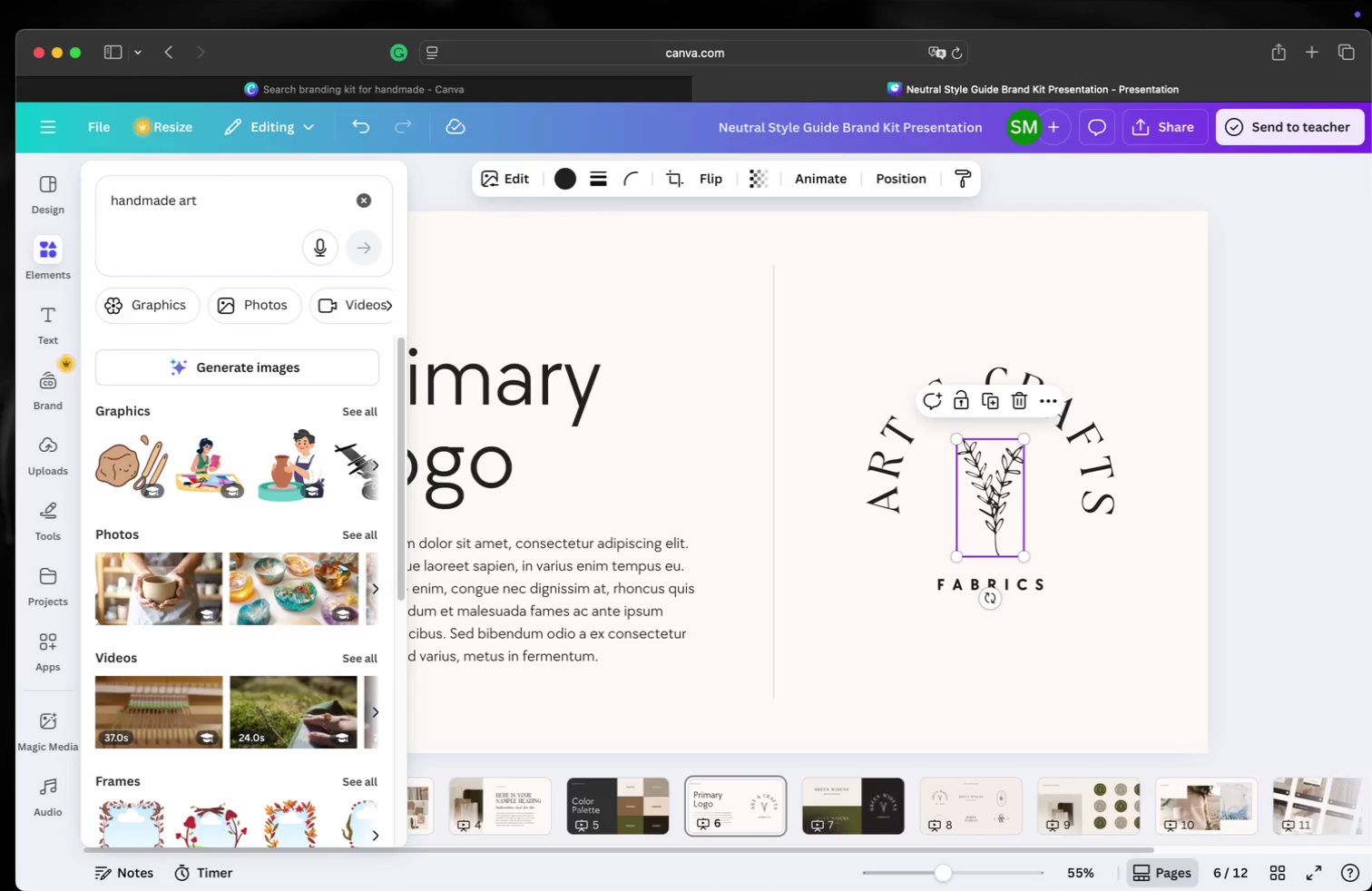 
left_click([155, 210])
 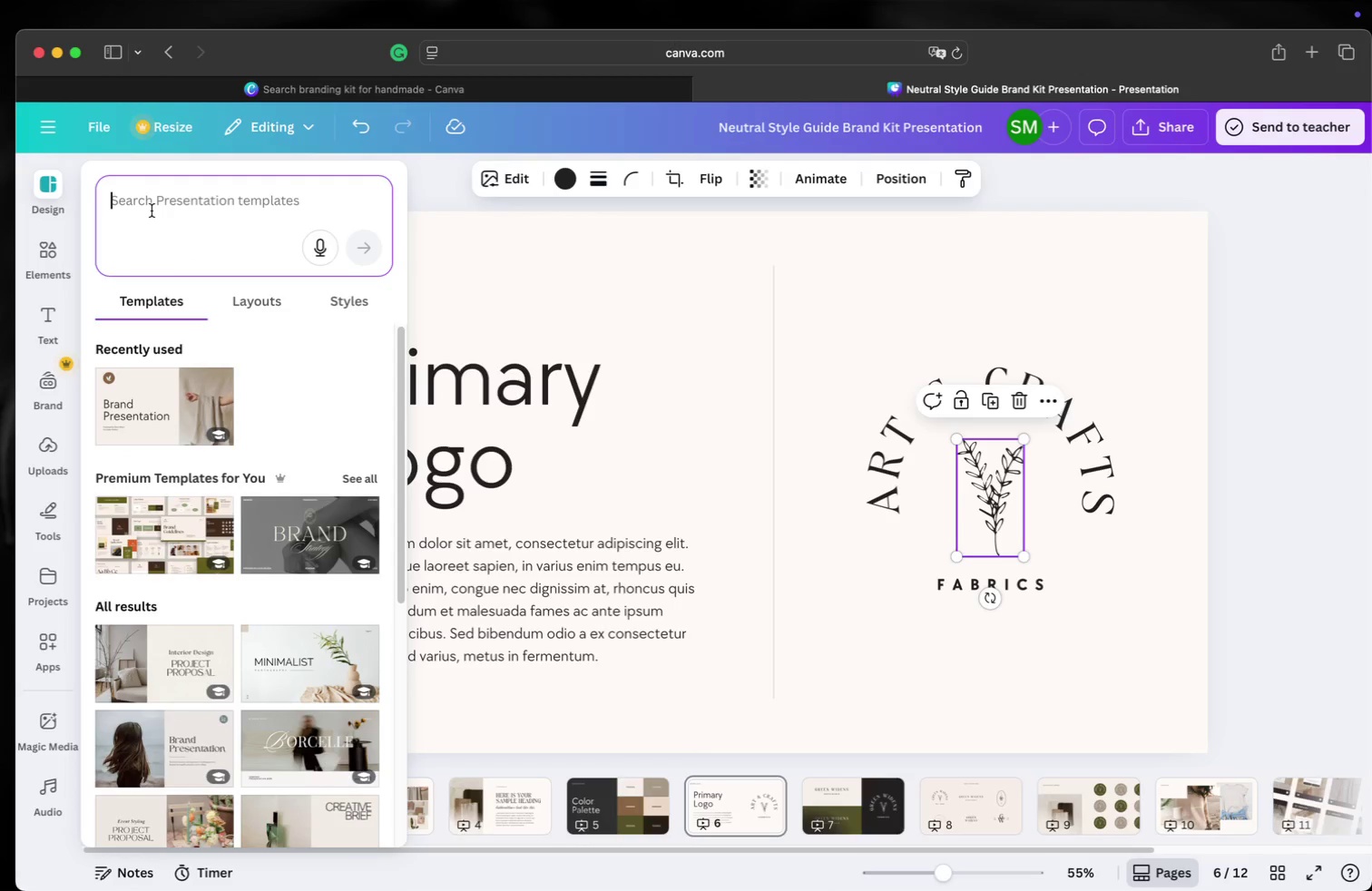 
type(handmade art)
 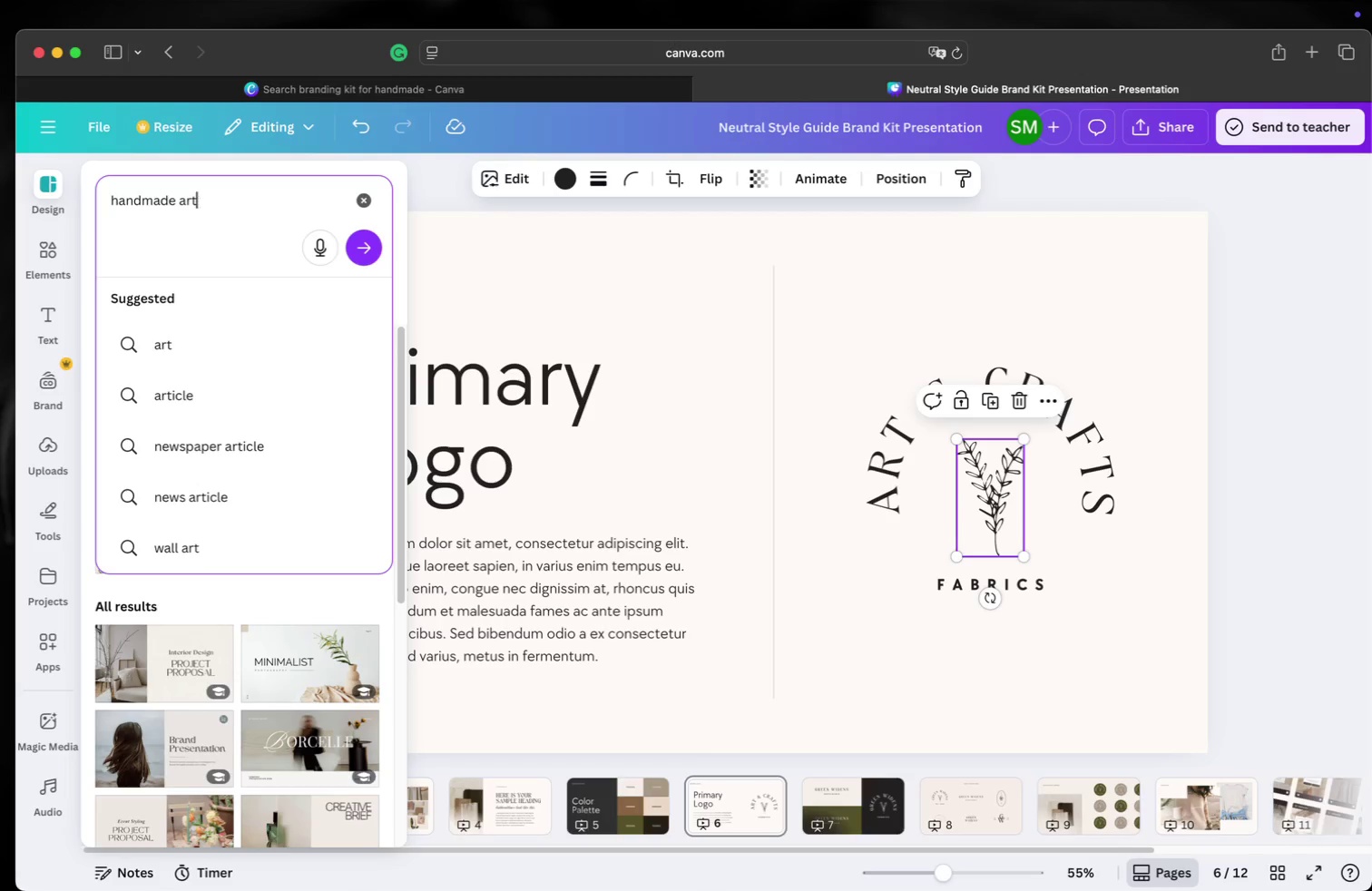 
key(Enter)
 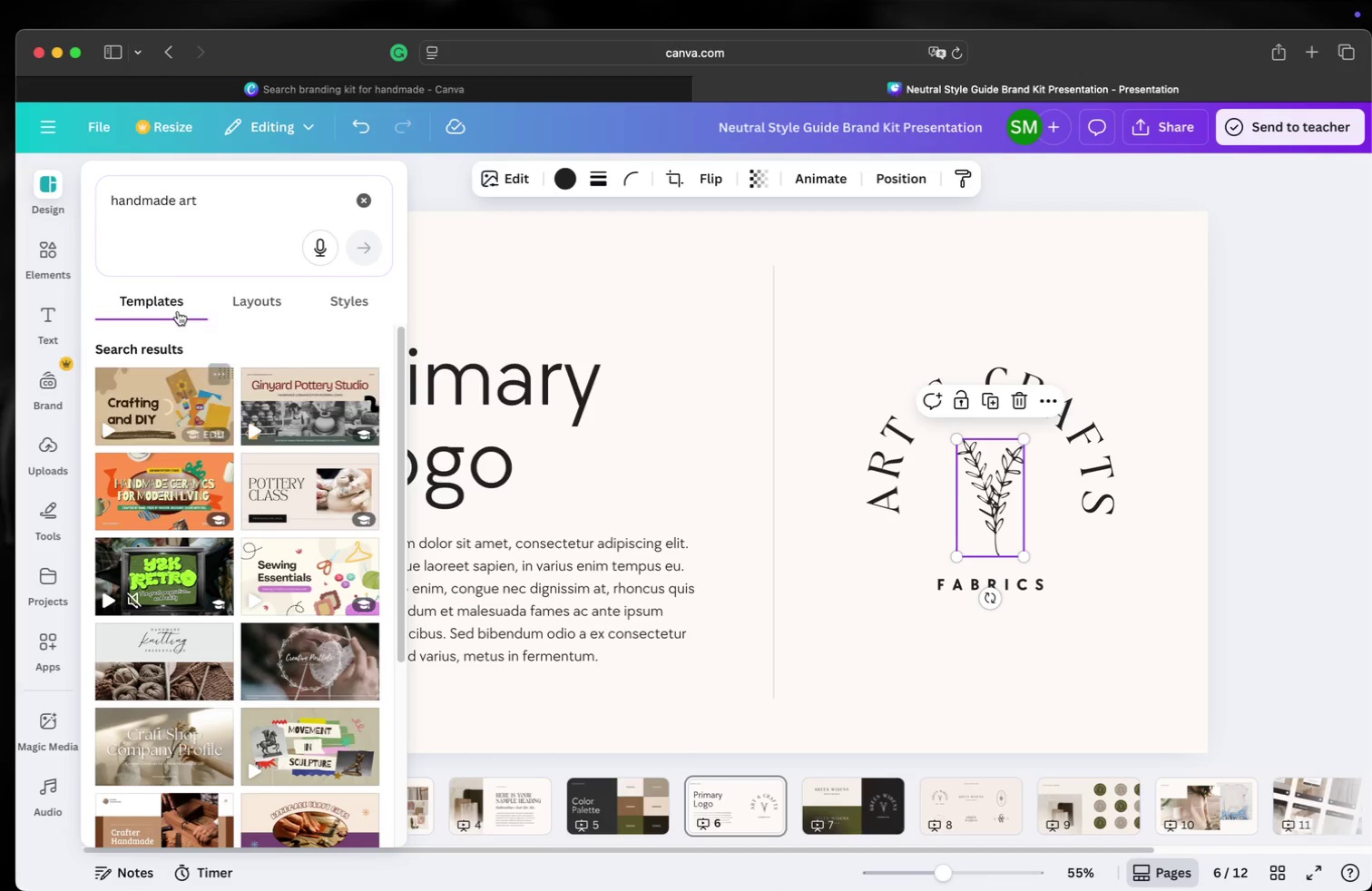 
left_click([38, 254])
 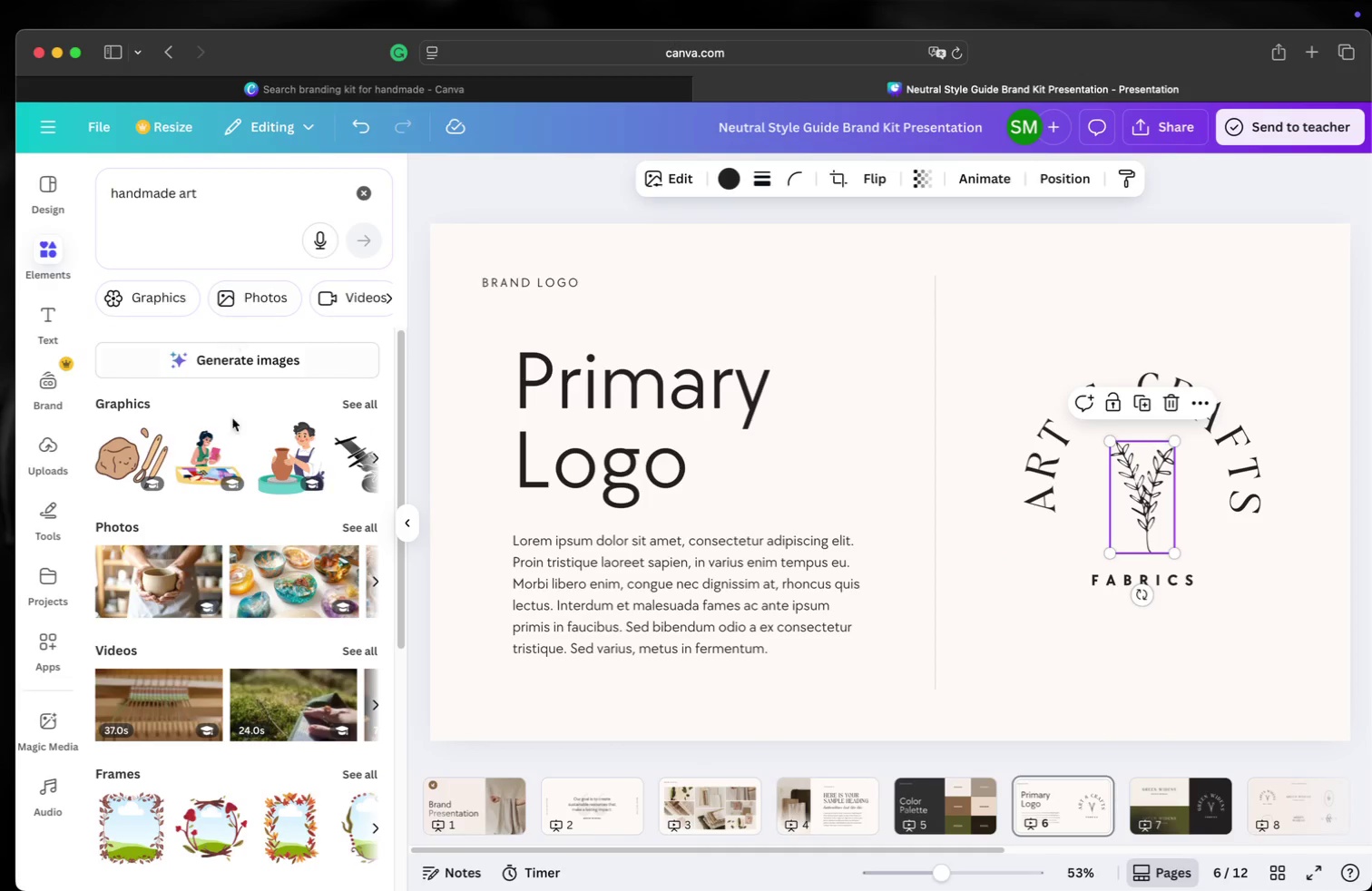 
scroll: coordinate [234, 553], scroll_direction: up, amount: 5.0
 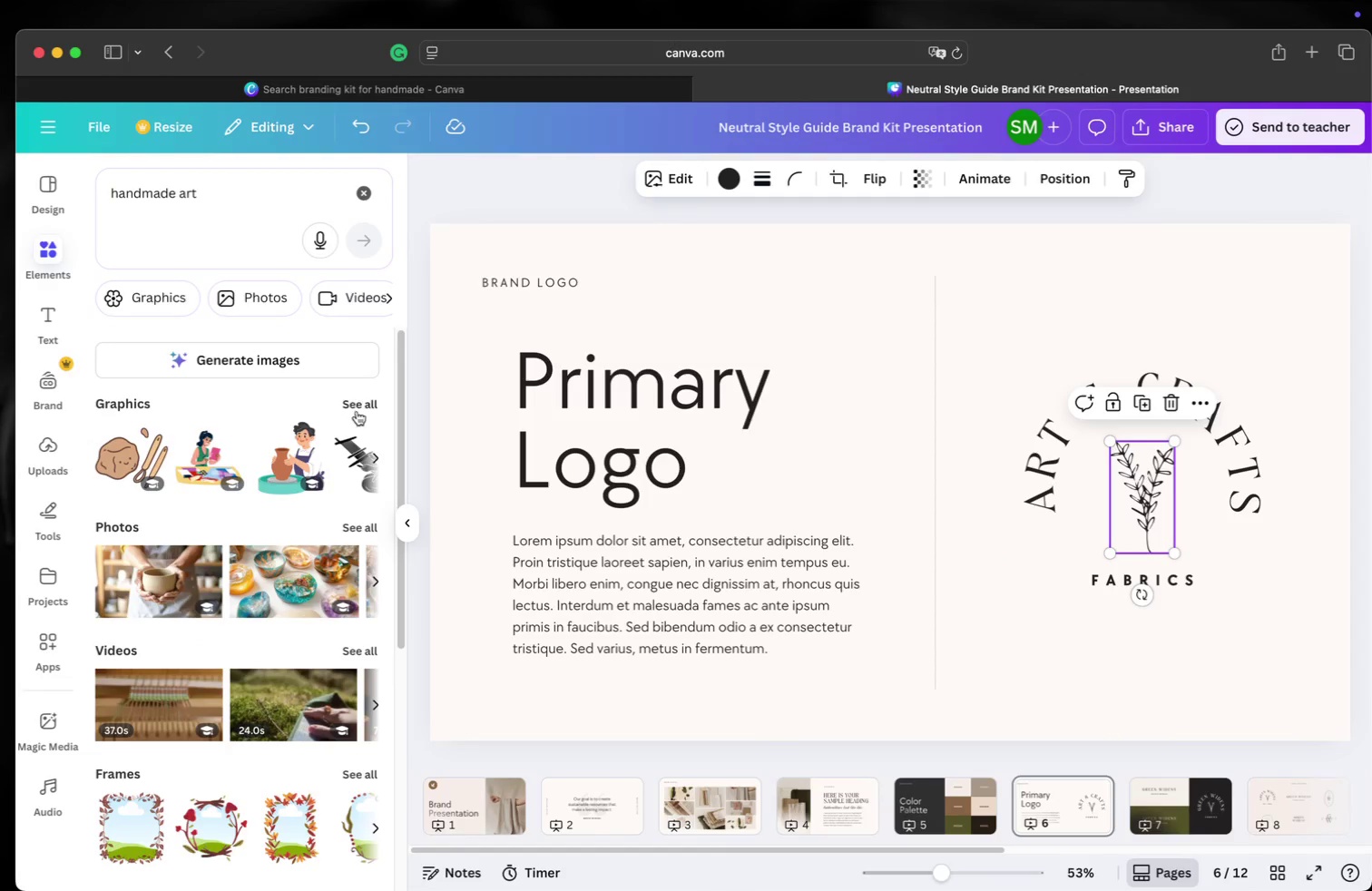 
left_click([358, 406])
 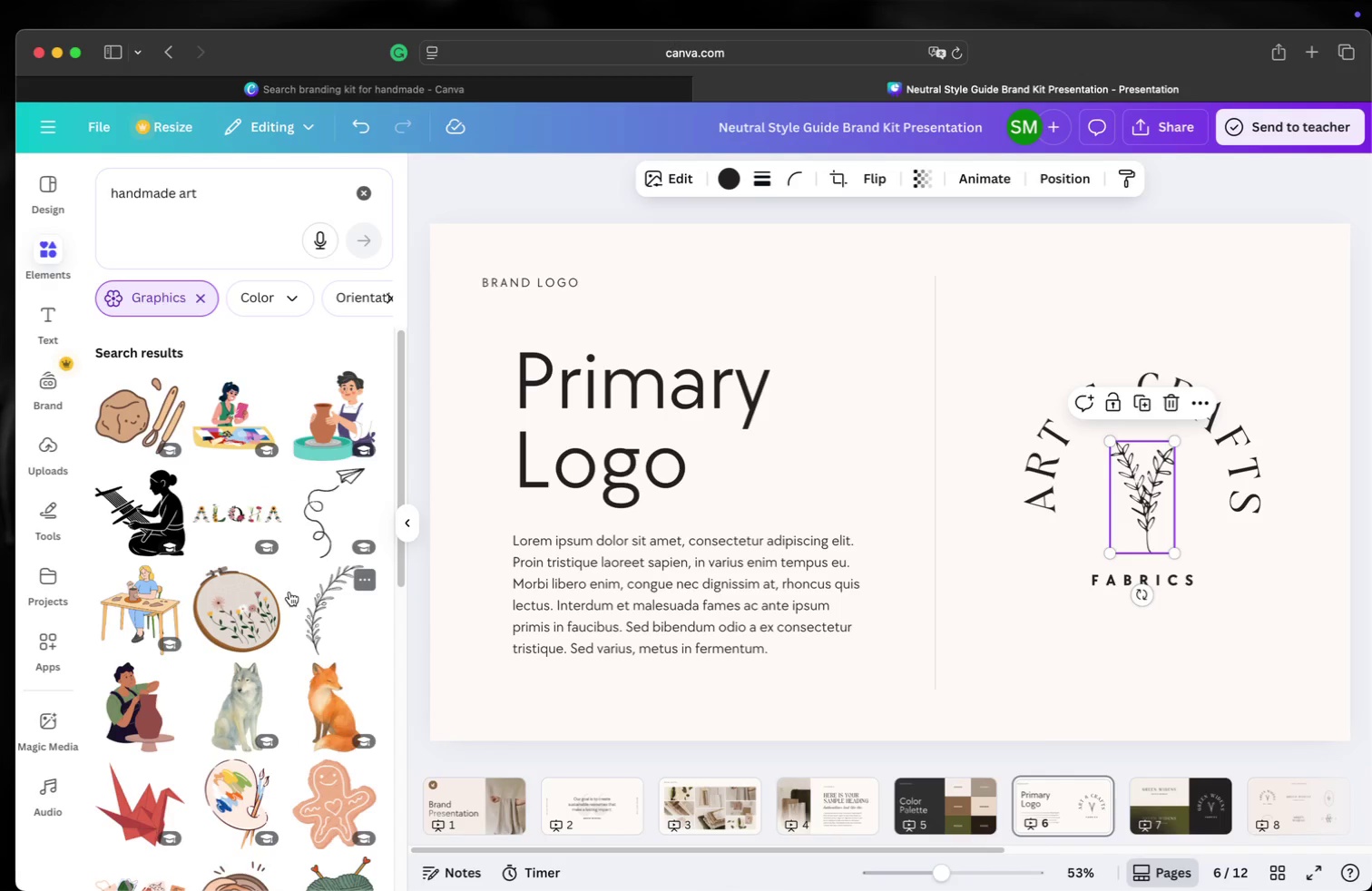 
scroll: coordinate [289, 580], scroll_direction: down, amount: 36.0
 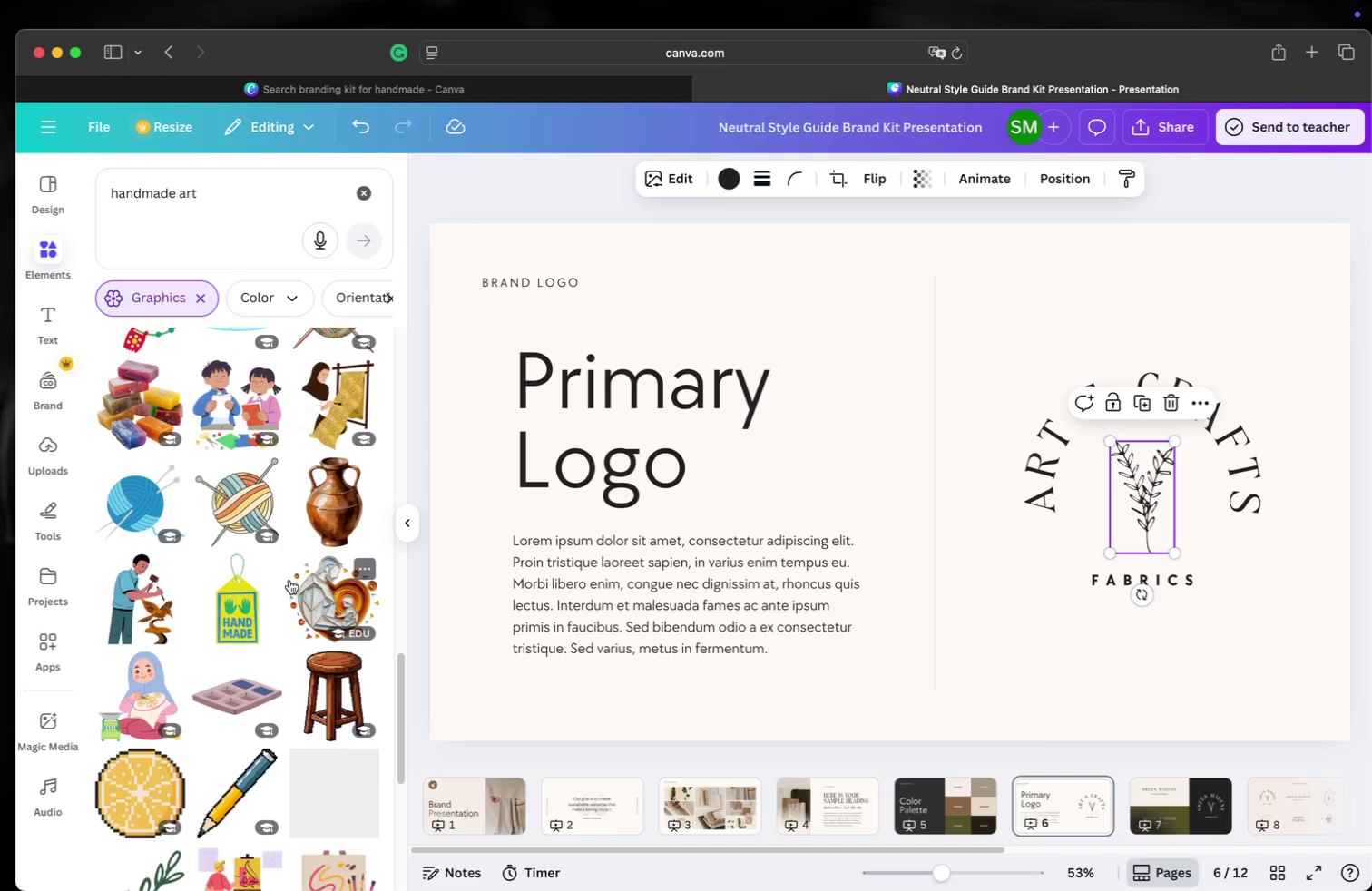 
scroll: coordinate [289, 577], scroll_direction: down, amount: 30.0
 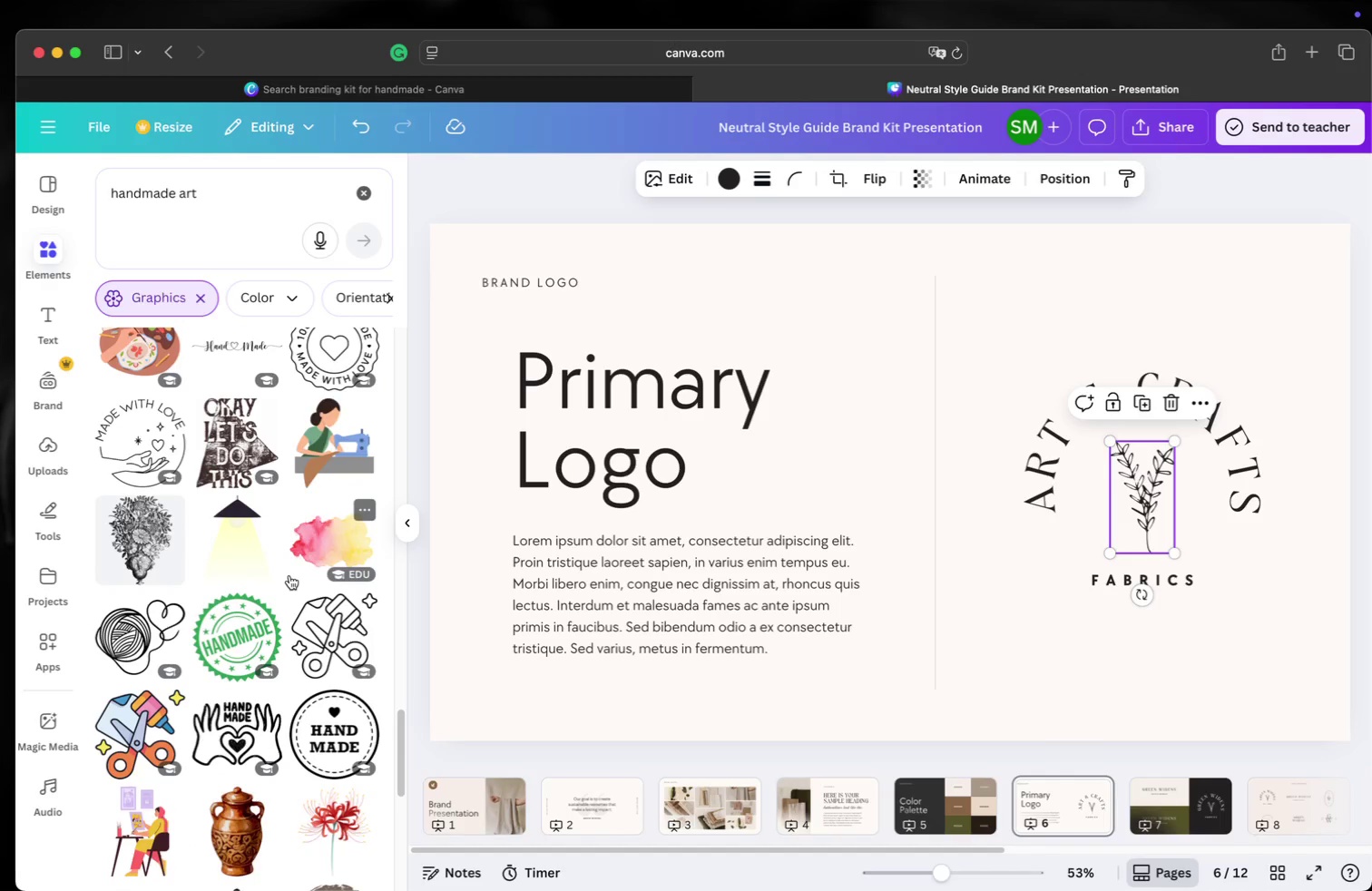 
scroll: coordinate [289, 575], scroll_direction: down, amount: 24.0
 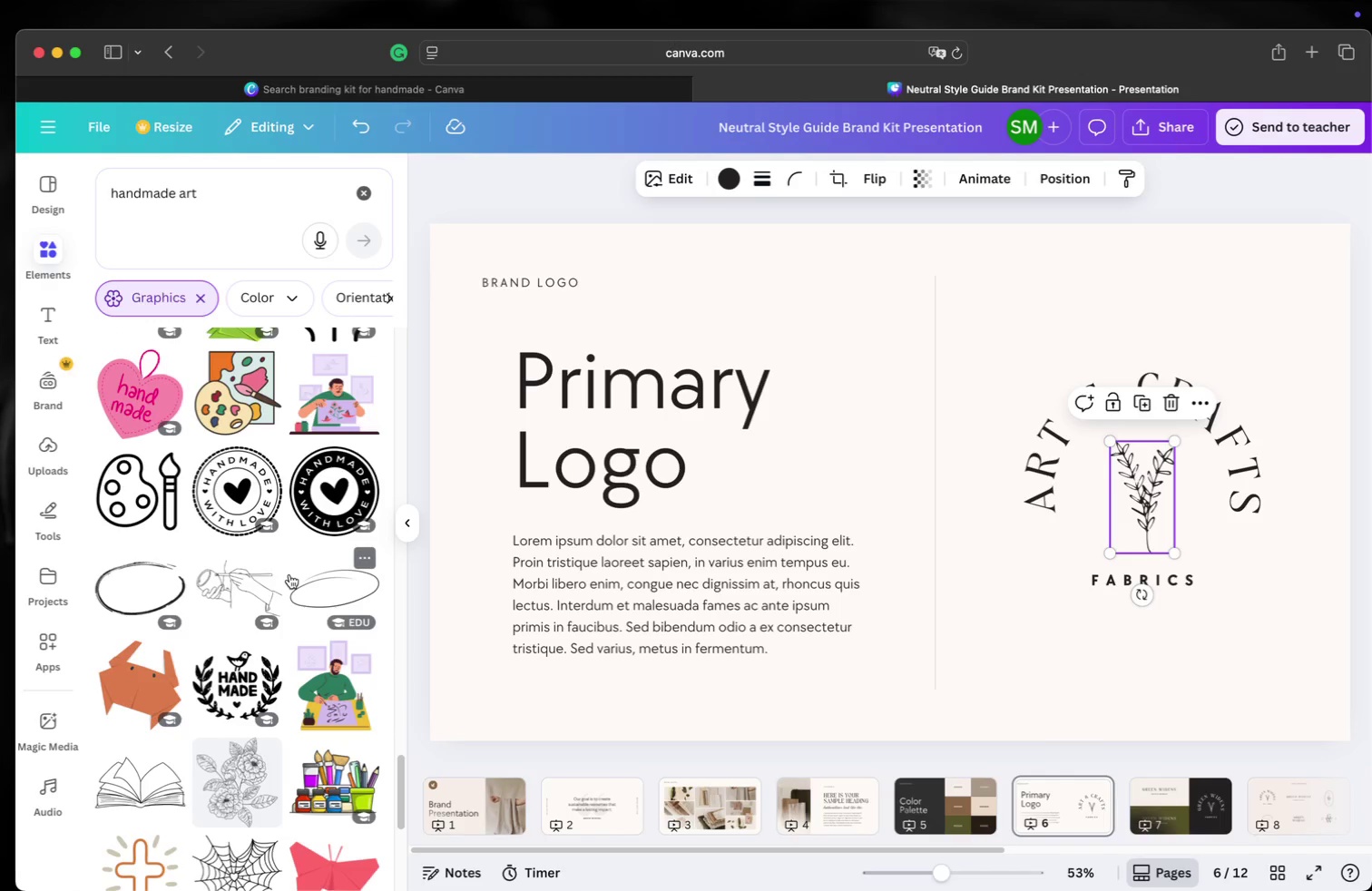 
wait(5.07)
 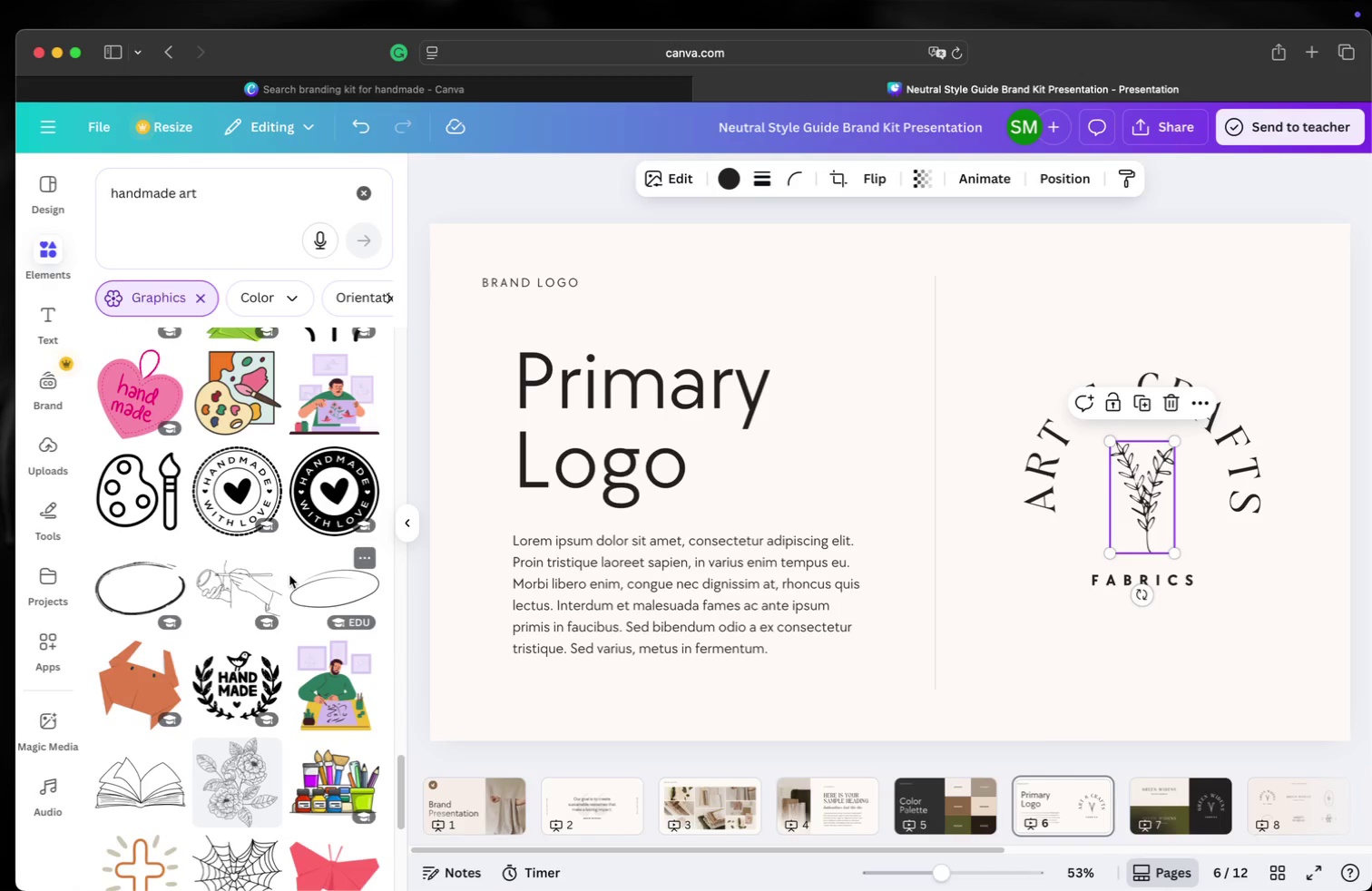 
scroll: coordinate [289, 574], scroll_direction: down, amount: 4.0
 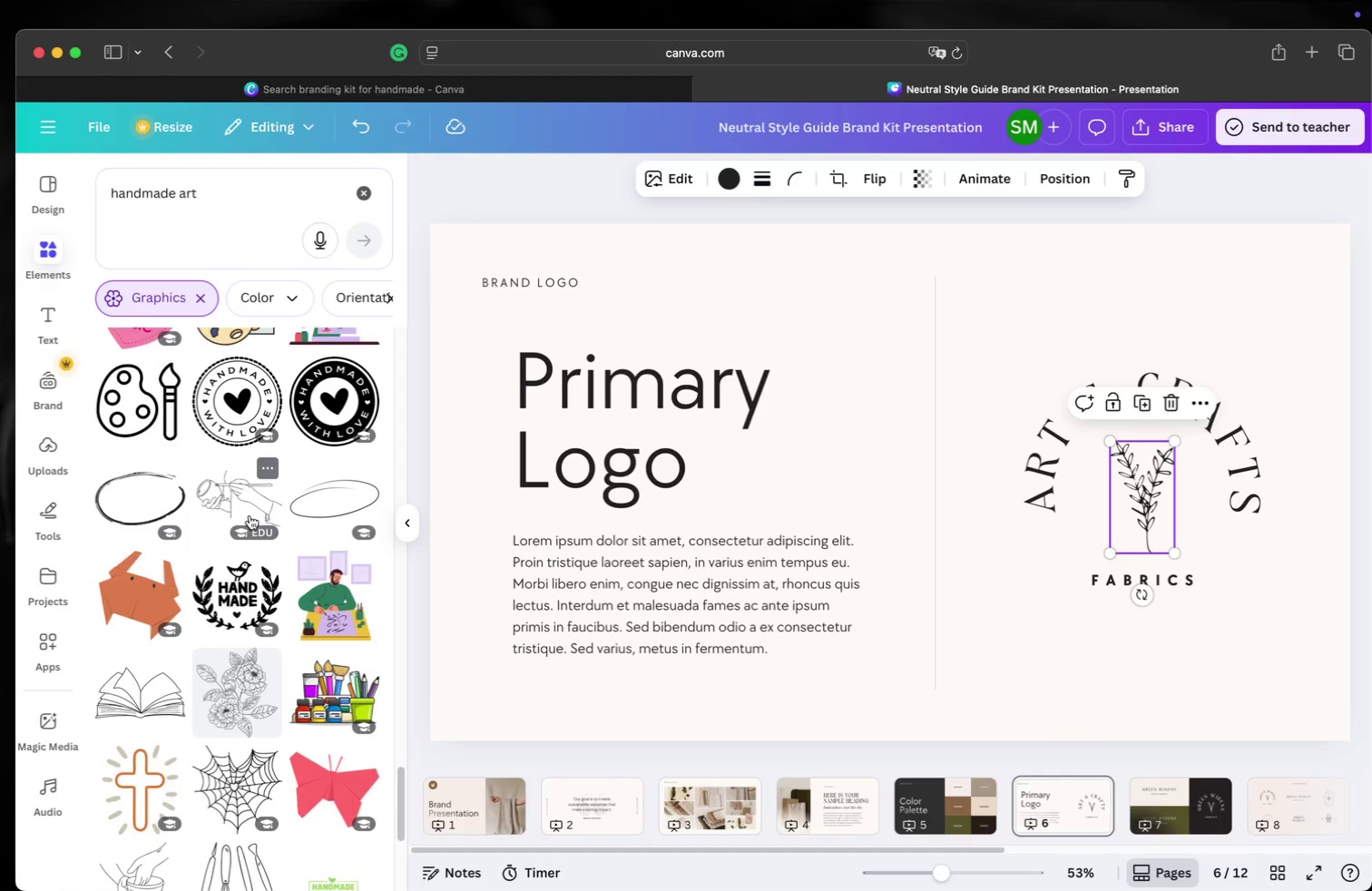 
left_click([248, 508])
 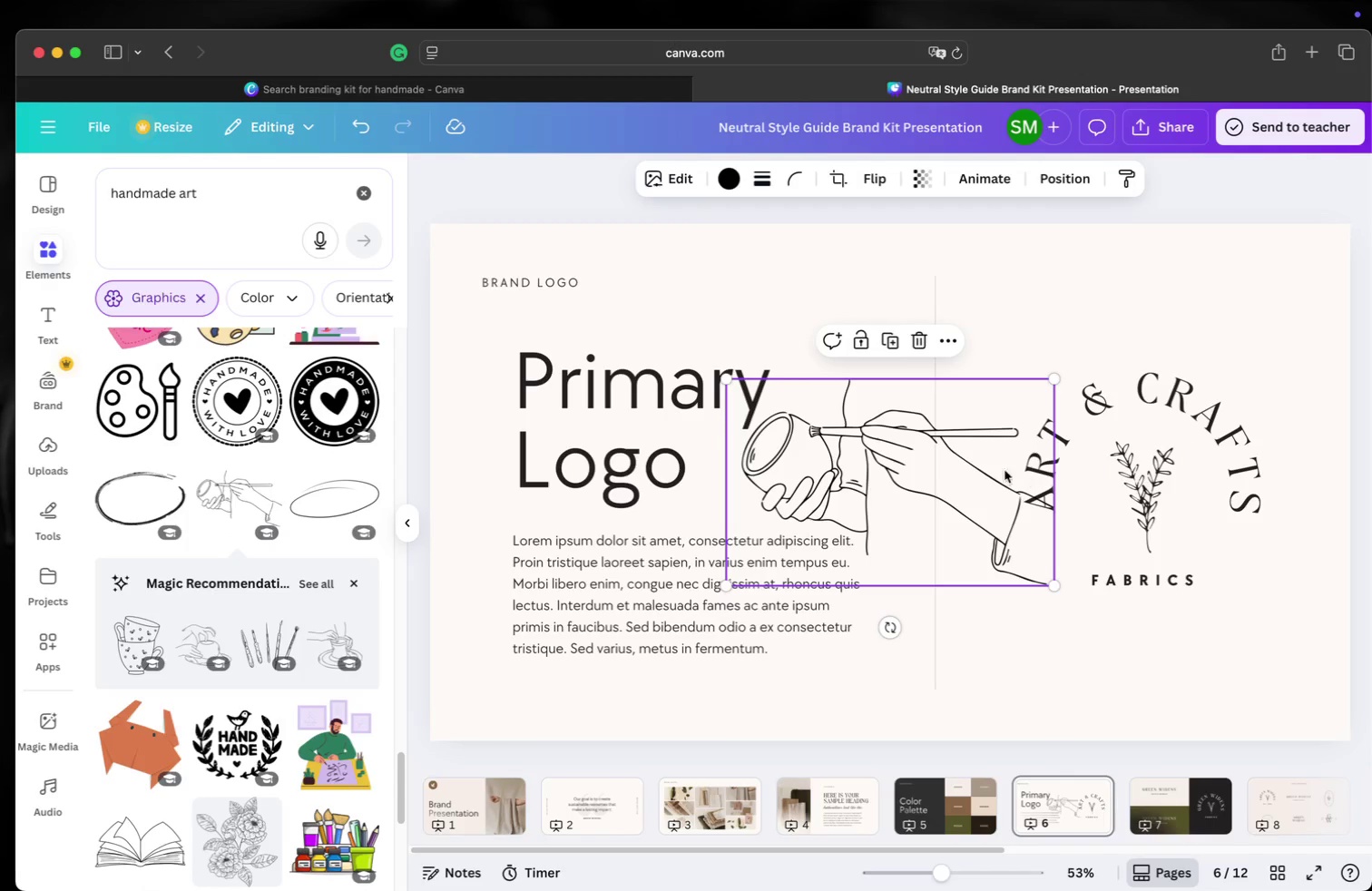 
left_click_drag(start_coordinate=[898, 465], to_coordinate=[1171, 493])
 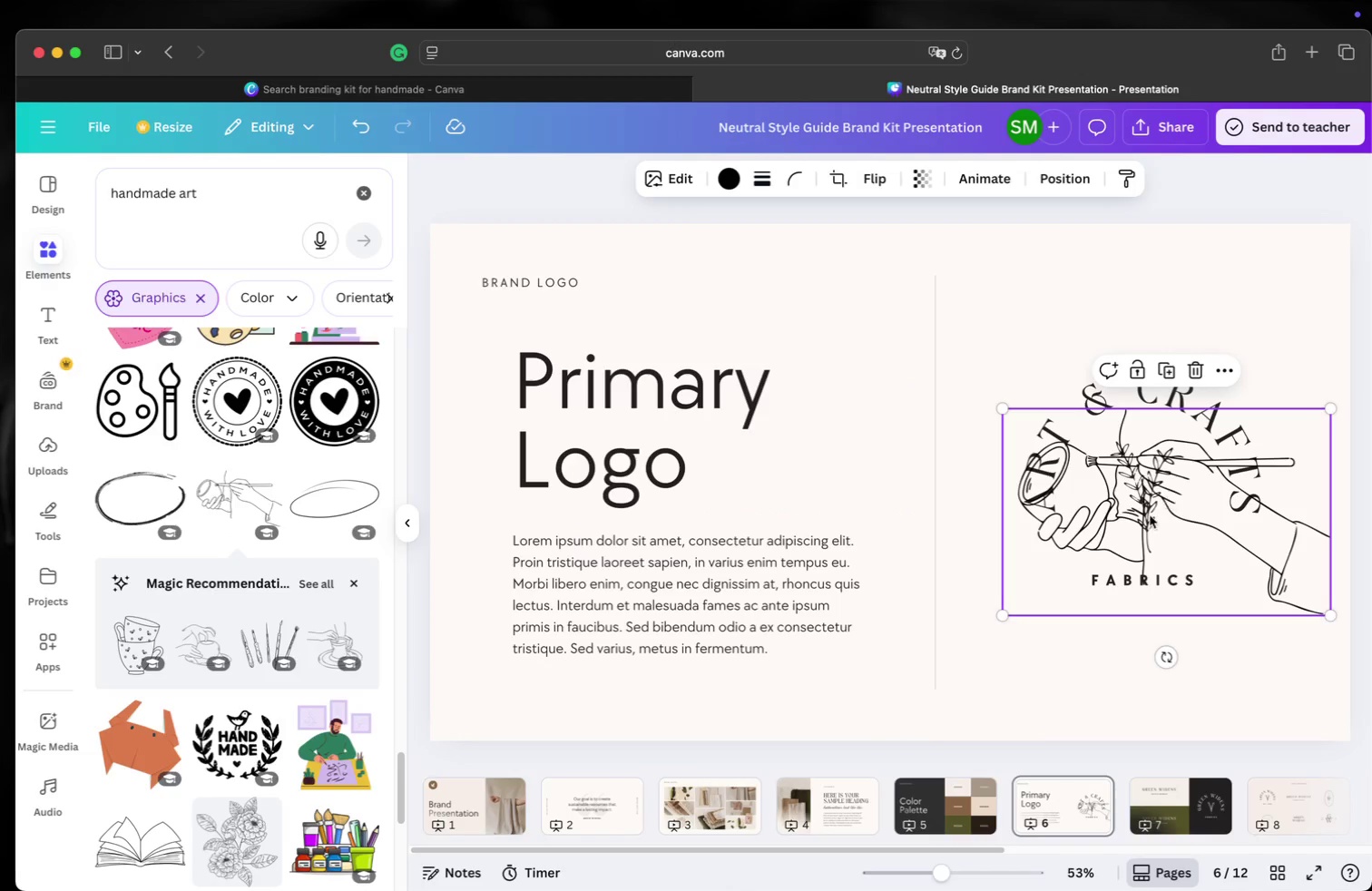 
left_click([1150, 515])
 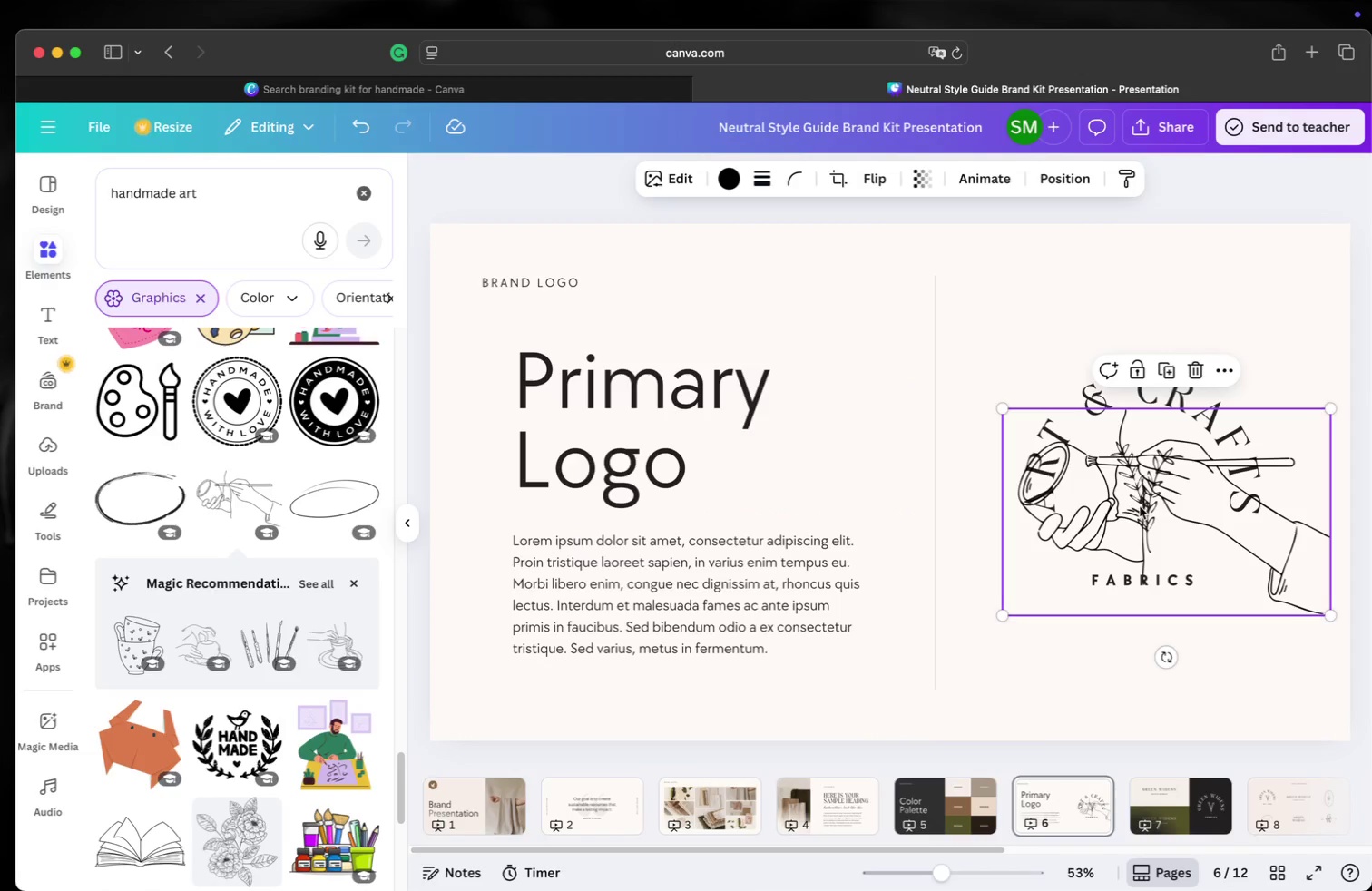 
left_click_drag(start_coordinate=[1141, 504], to_coordinate=[867, 406])
 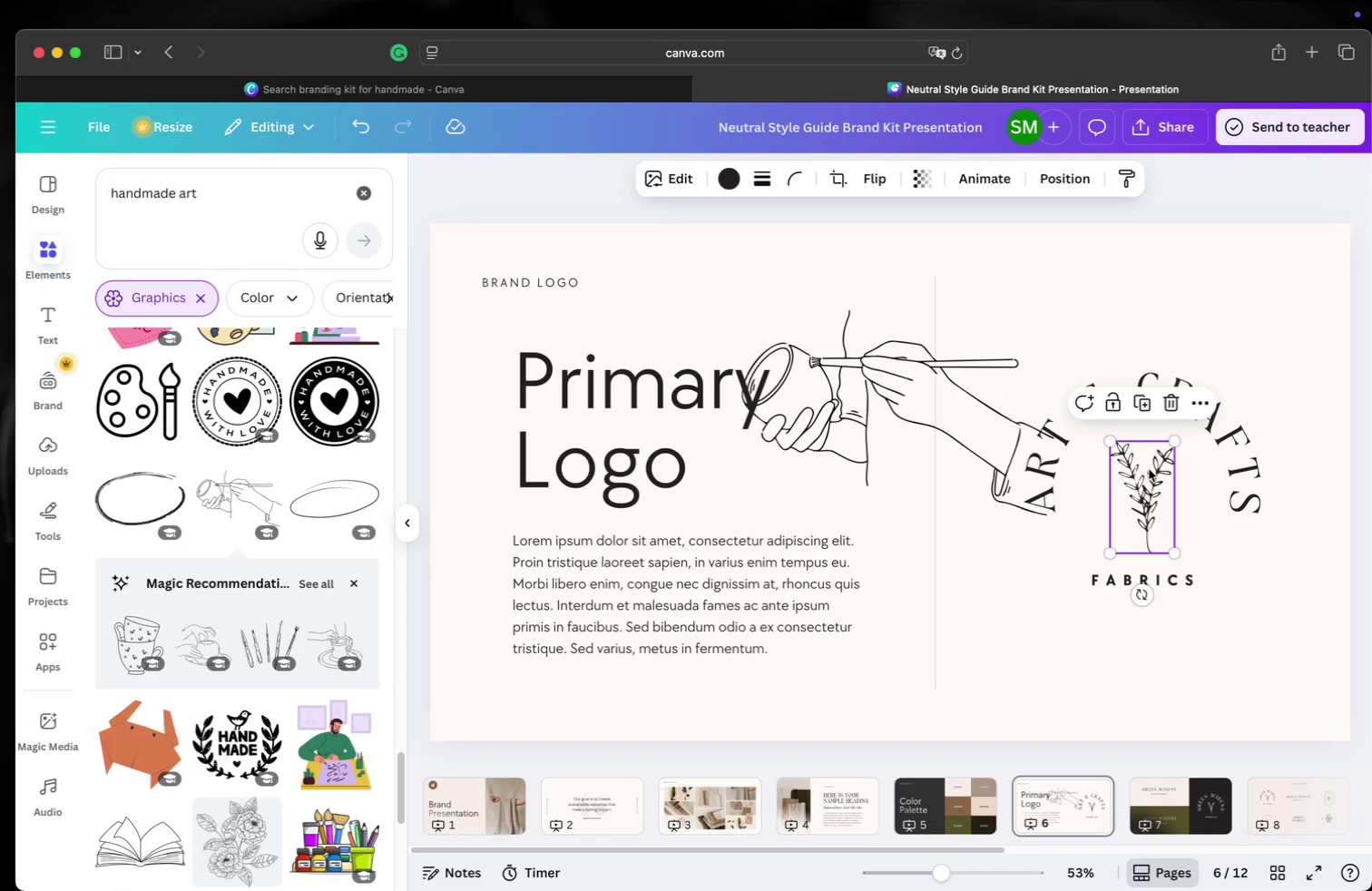 
key(Backspace)
 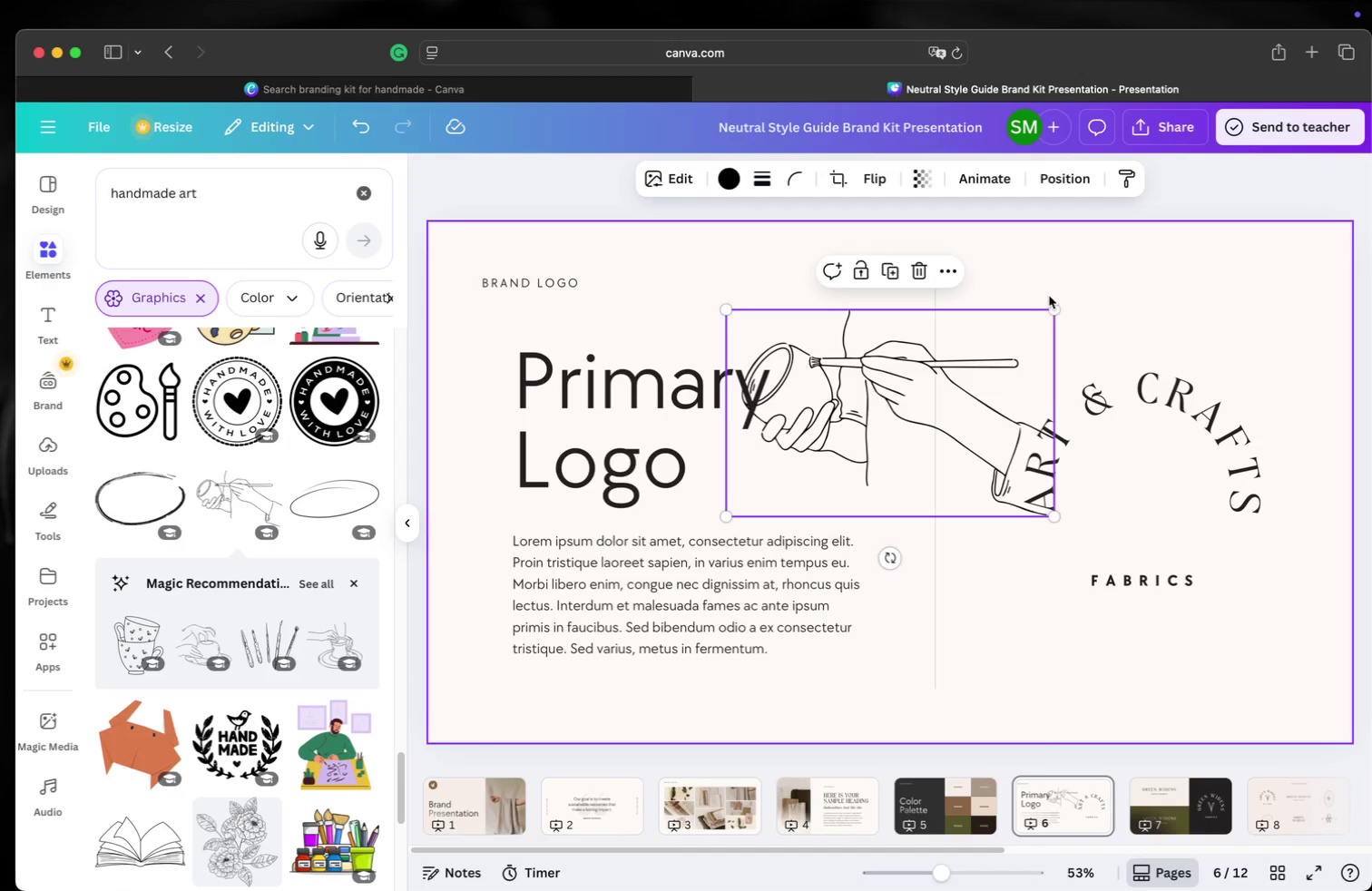 
left_click_drag(start_coordinate=[1053, 310], to_coordinate=[817, 375])
 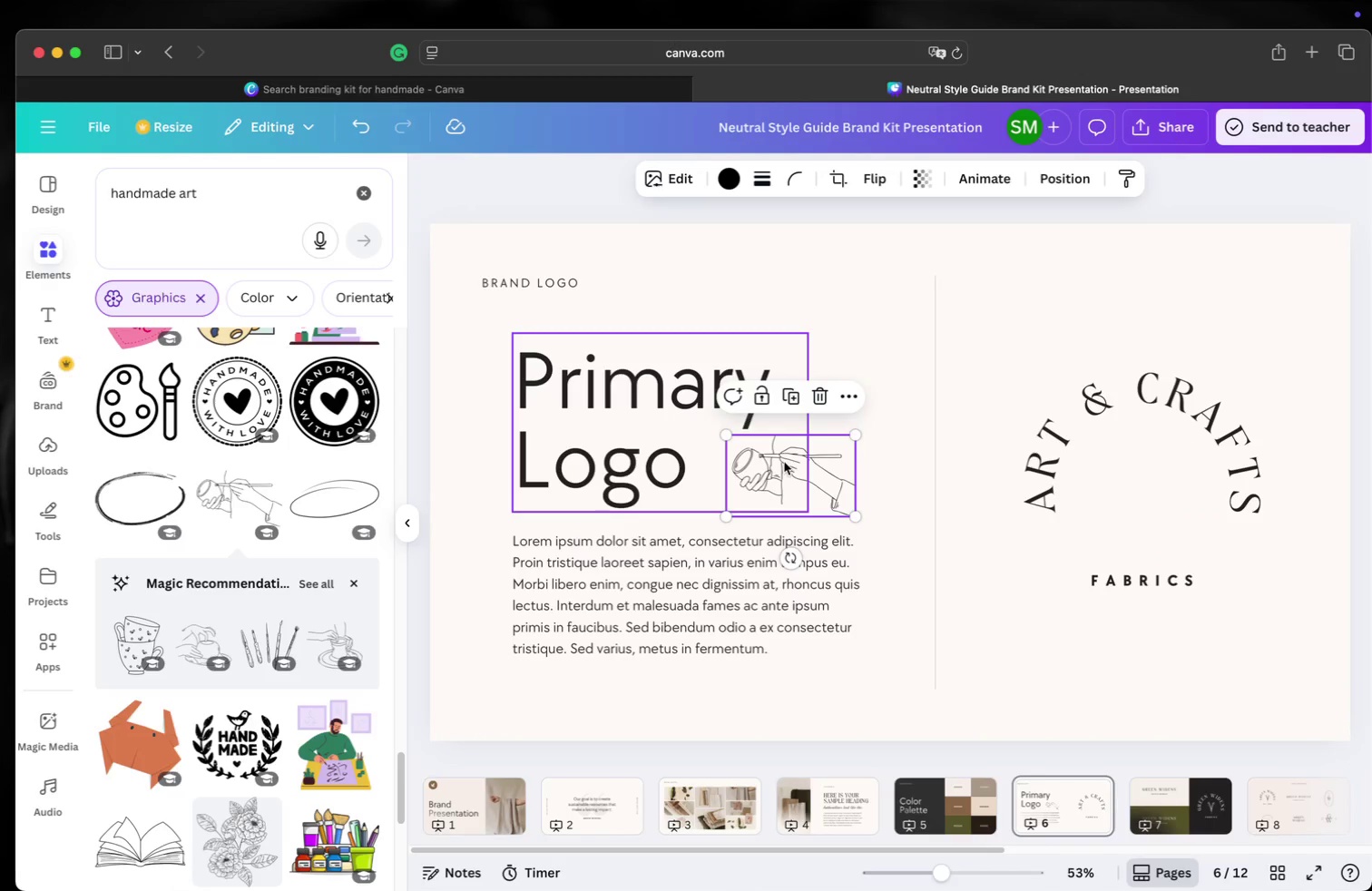 
left_click_drag(start_coordinate=[783, 469], to_coordinate=[1139, 473])
 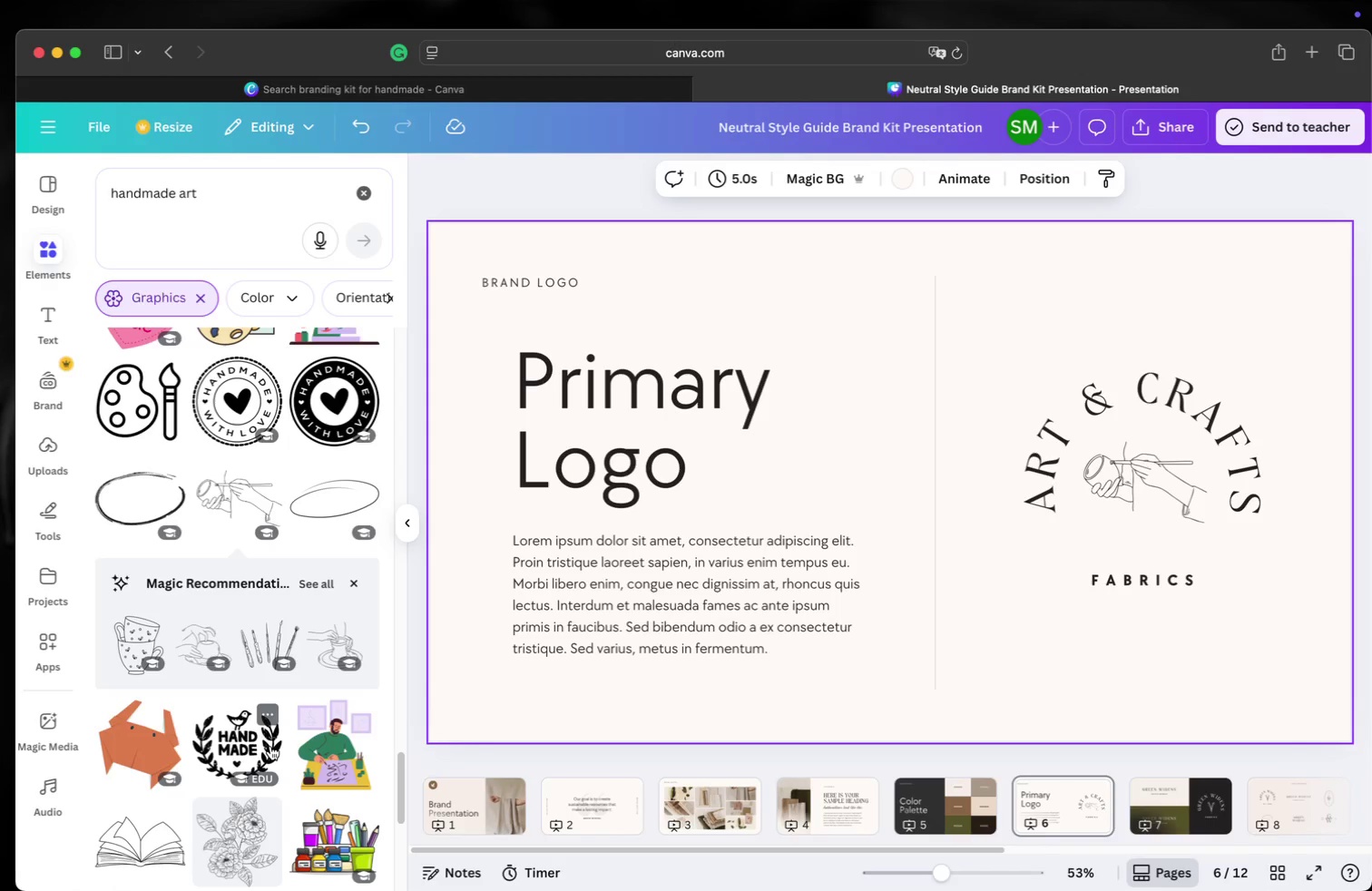 
wait(5.38)
 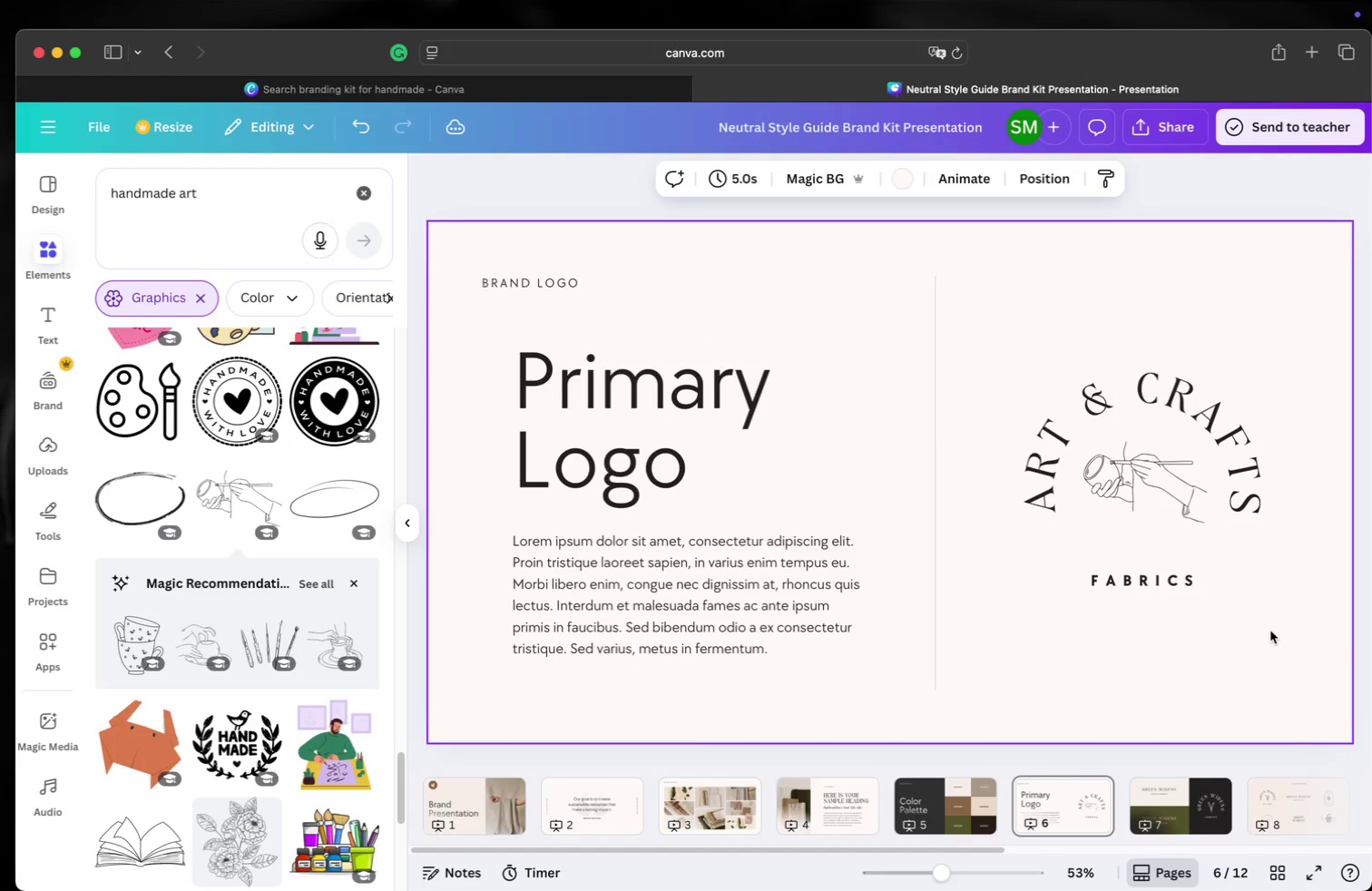 
scroll: coordinate [276, 724], scroll_direction: down, amount: 35.0
 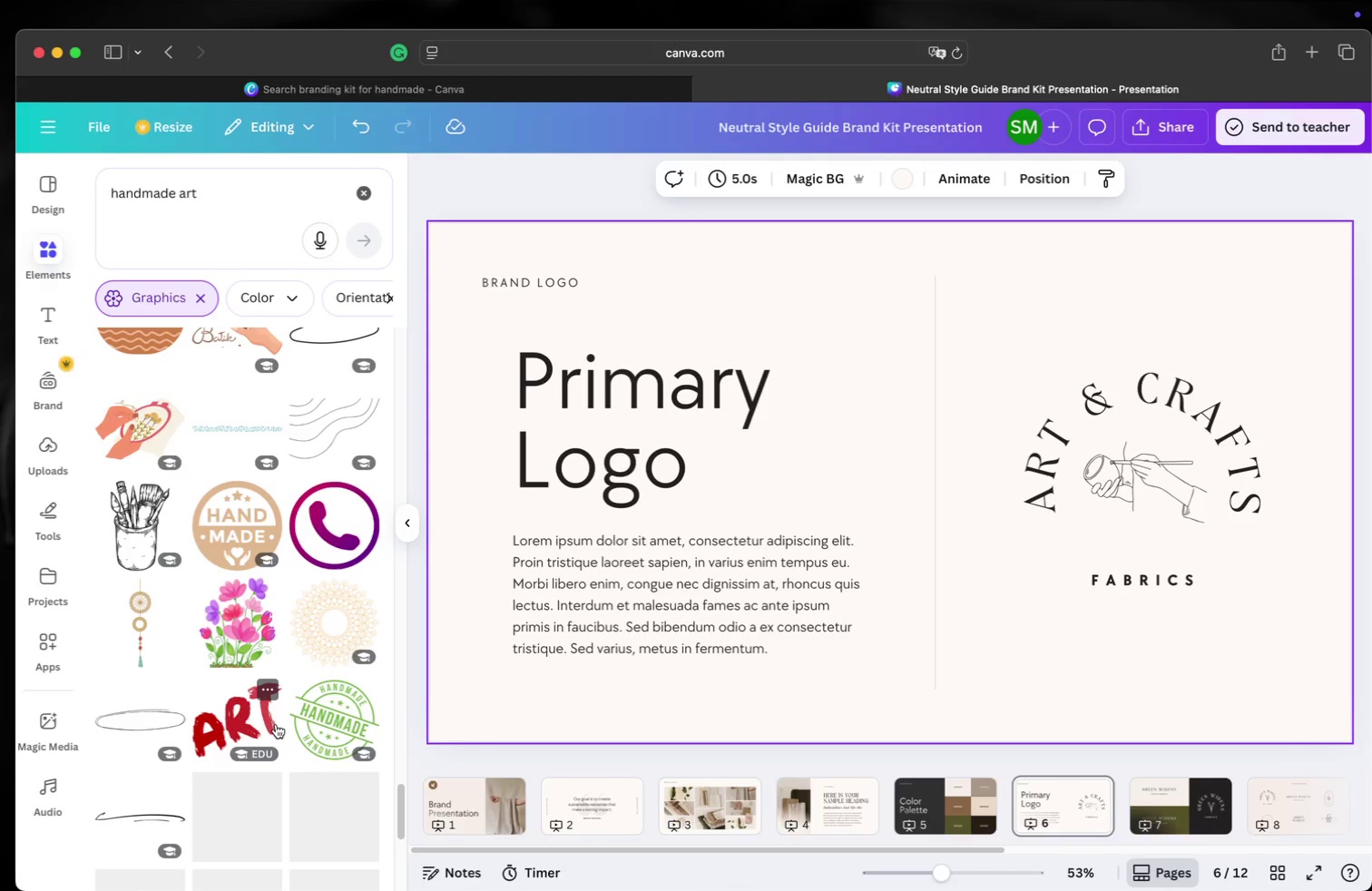 
scroll: coordinate [276, 724], scroll_direction: up, amount: 40.0
 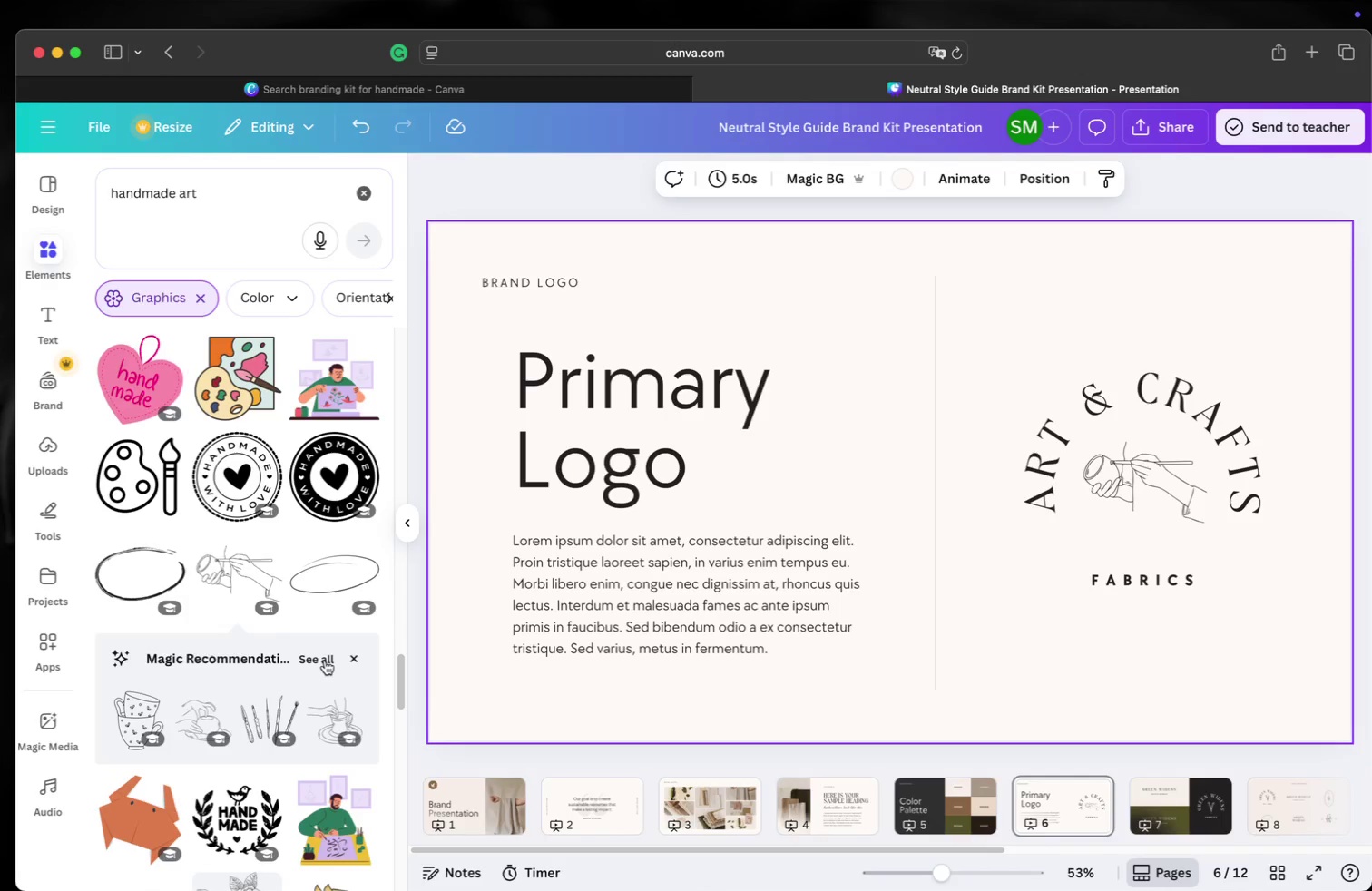 
left_click([325, 661])
 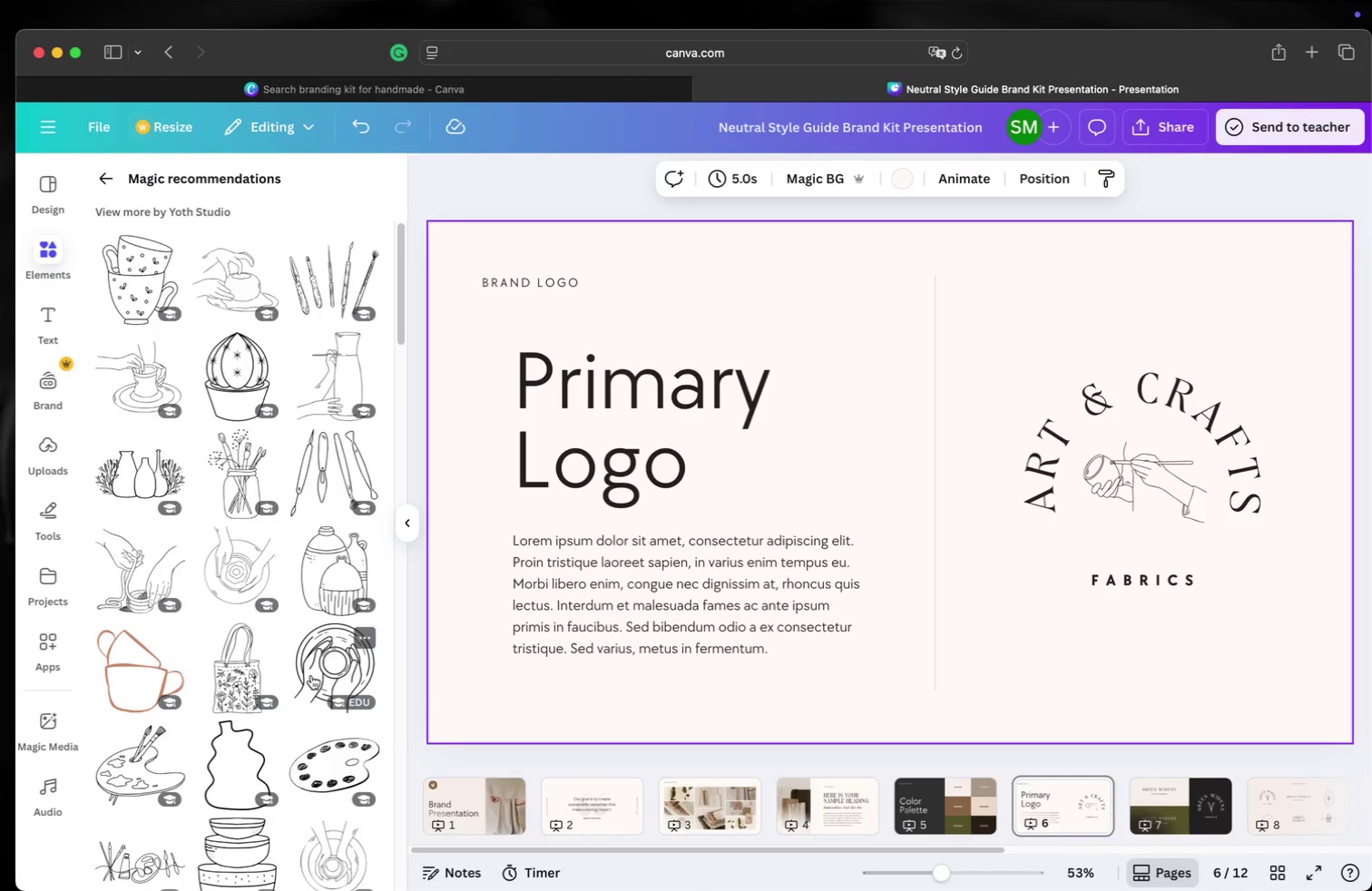 
wait(8.98)
 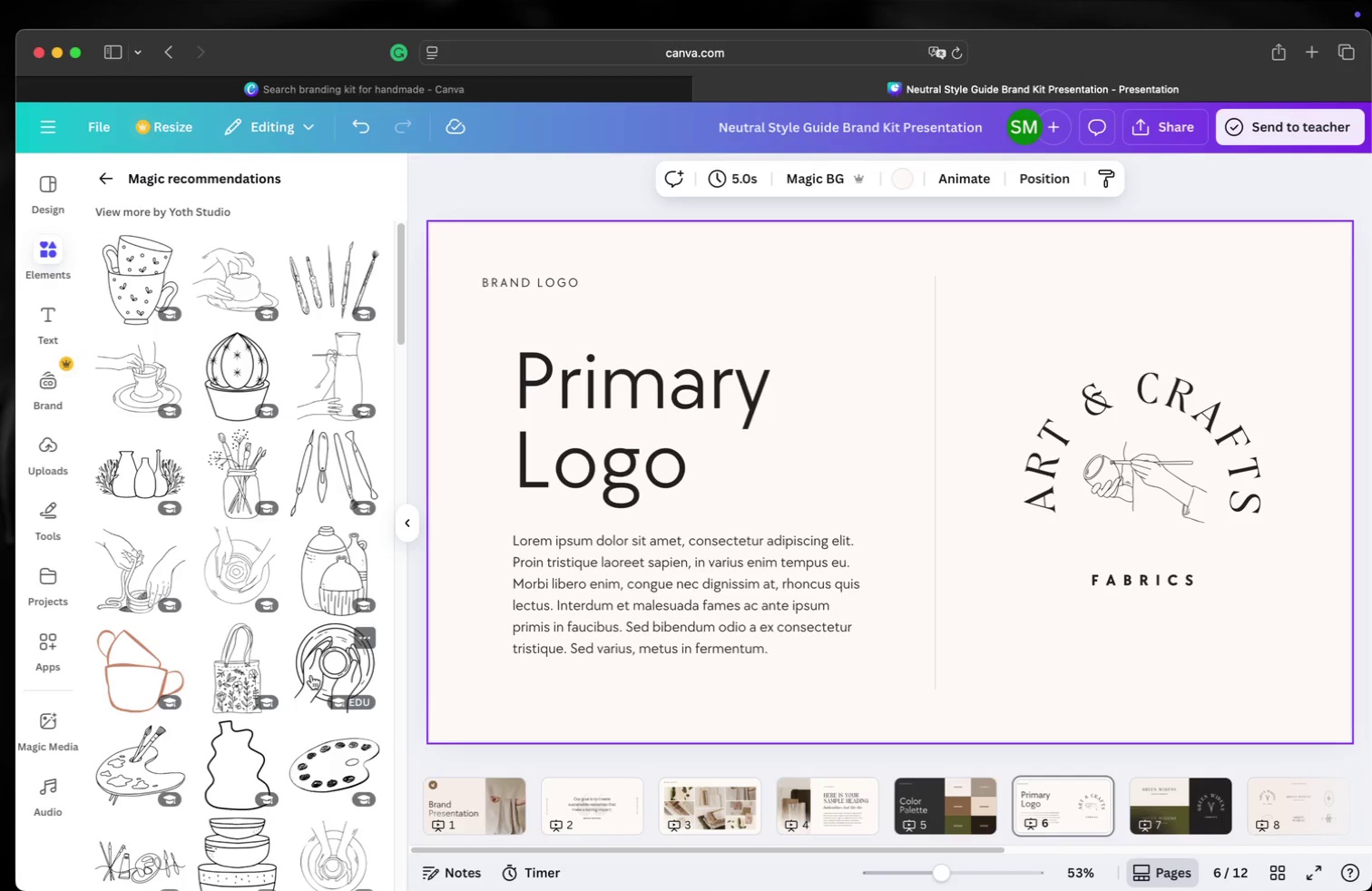 
scroll: coordinate [303, 690], scroll_direction: down, amount: 7.0
 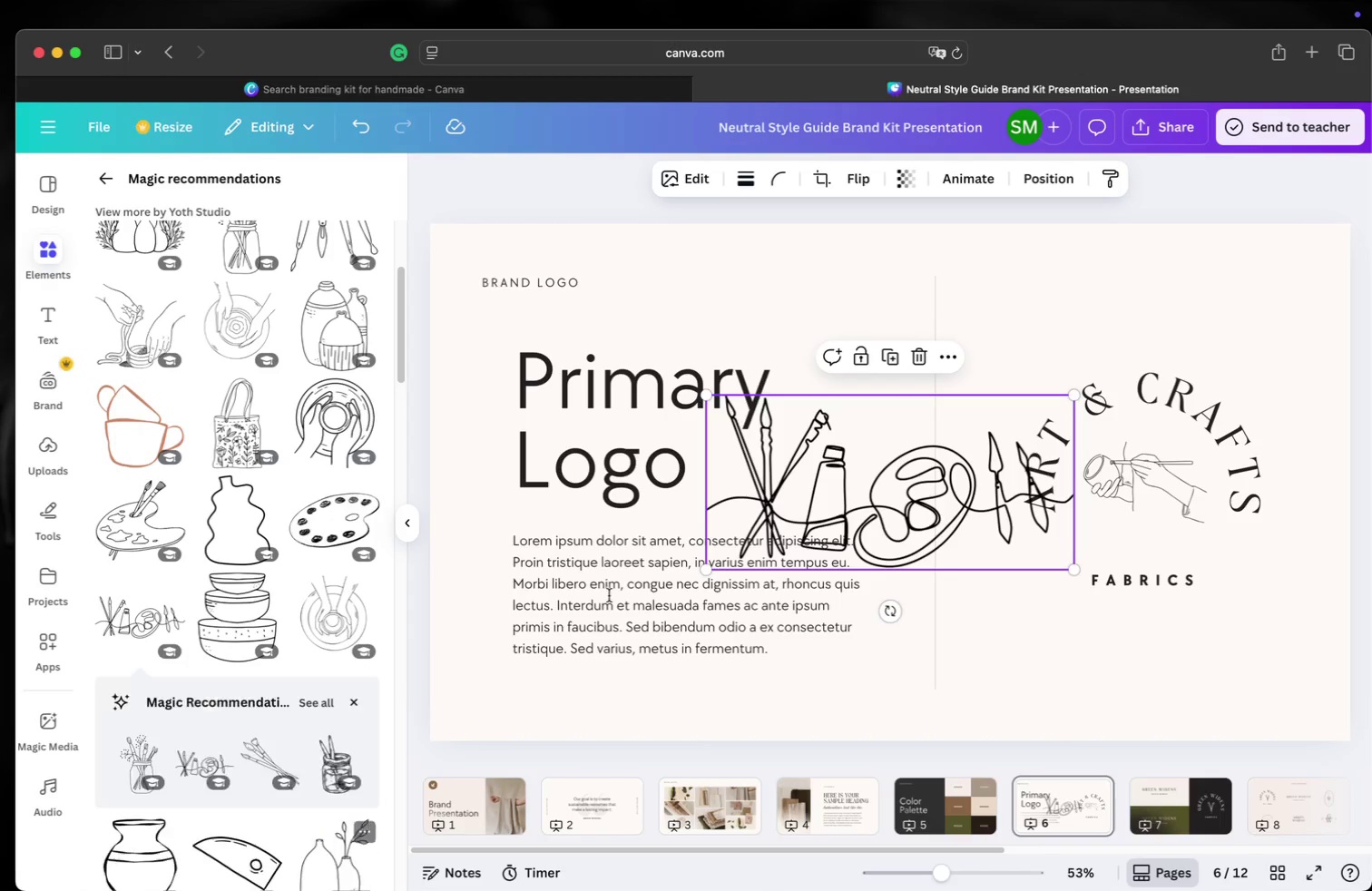 
left_click([1144, 514])
 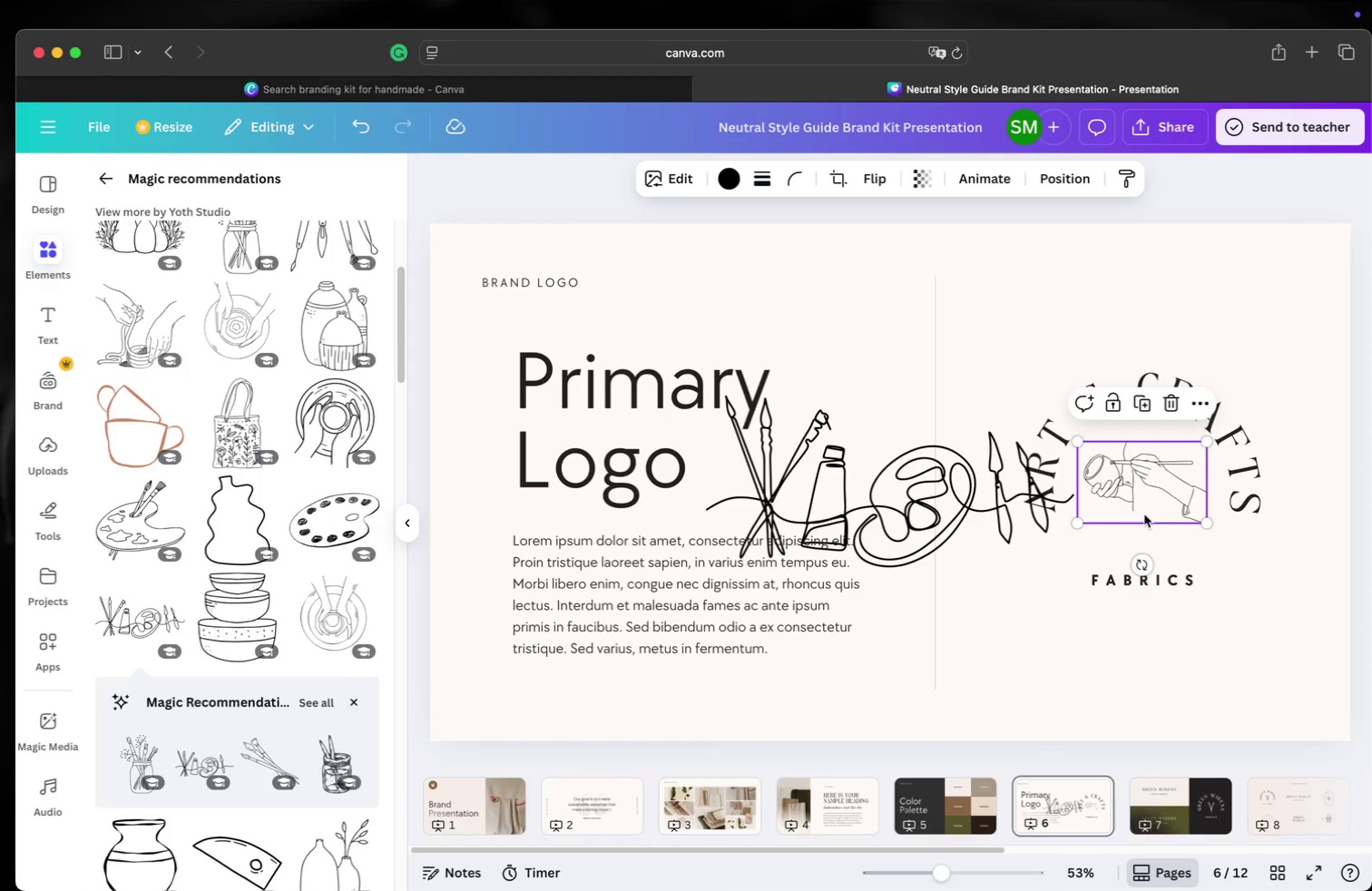 
key(Backspace)
 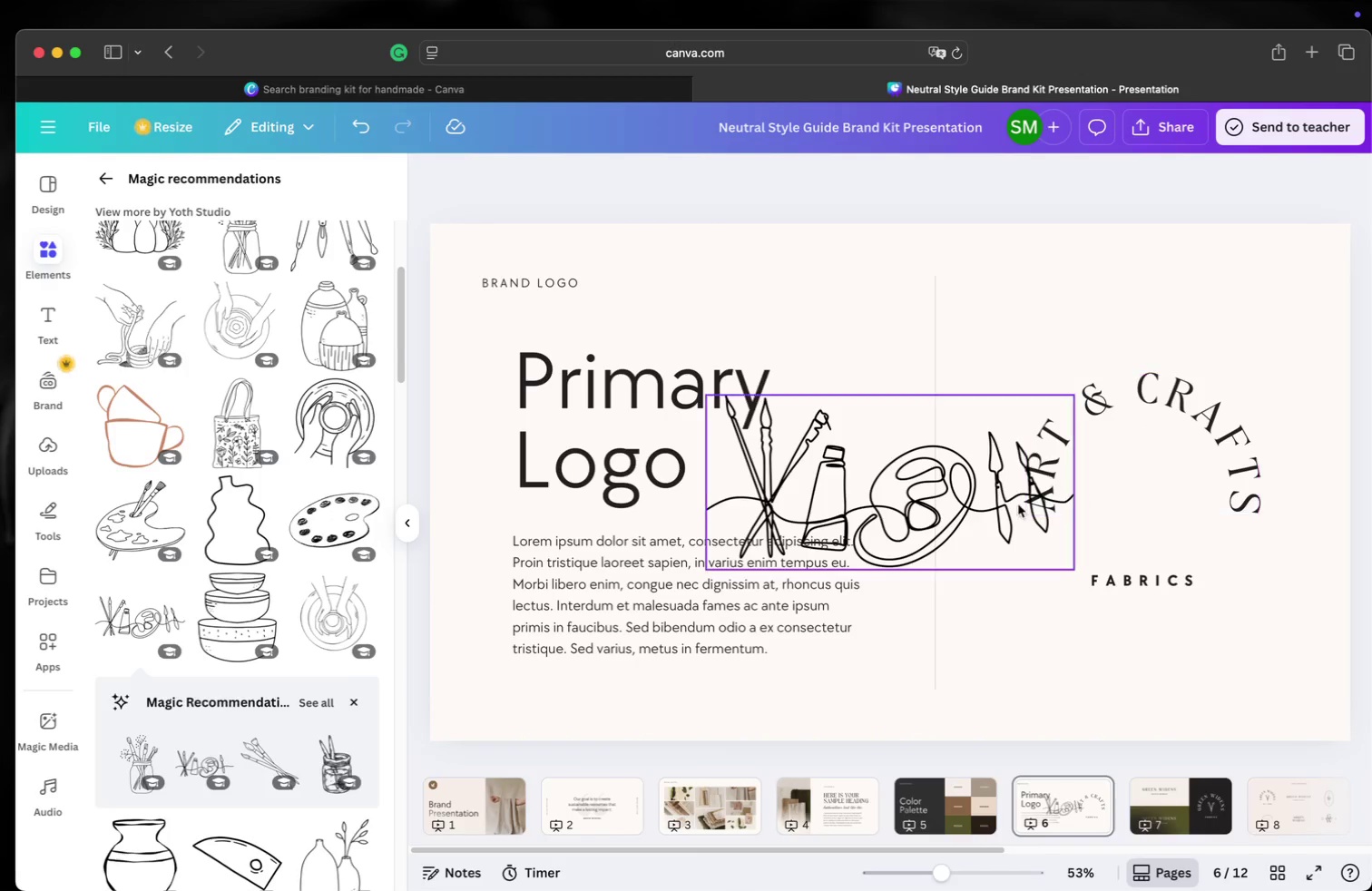 
left_click_drag(start_coordinate=[878, 492], to_coordinate=[1089, 508])
 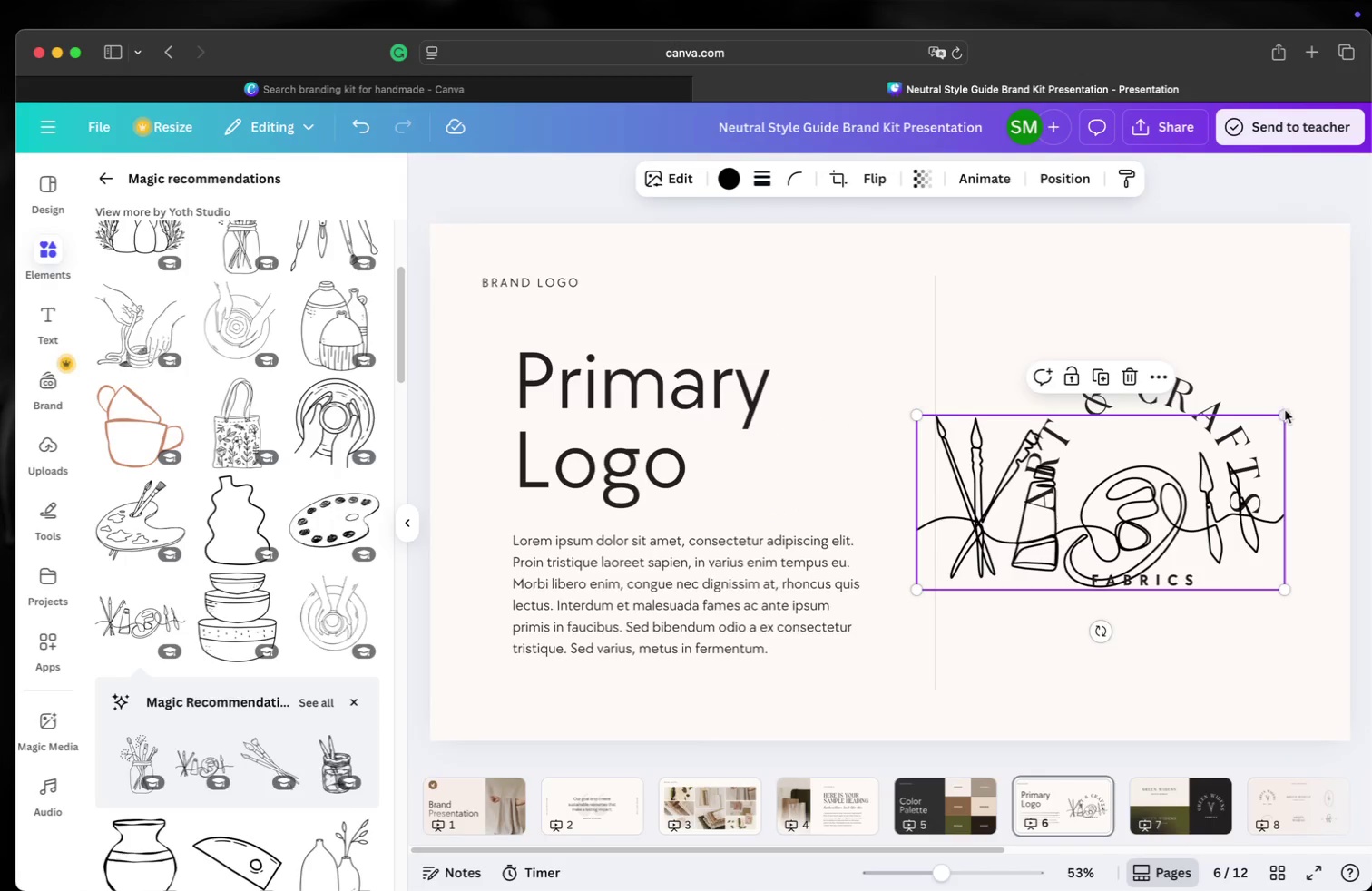 
left_click_drag(start_coordinate=[1283, 414], to_coordinate=[1034, 450])
 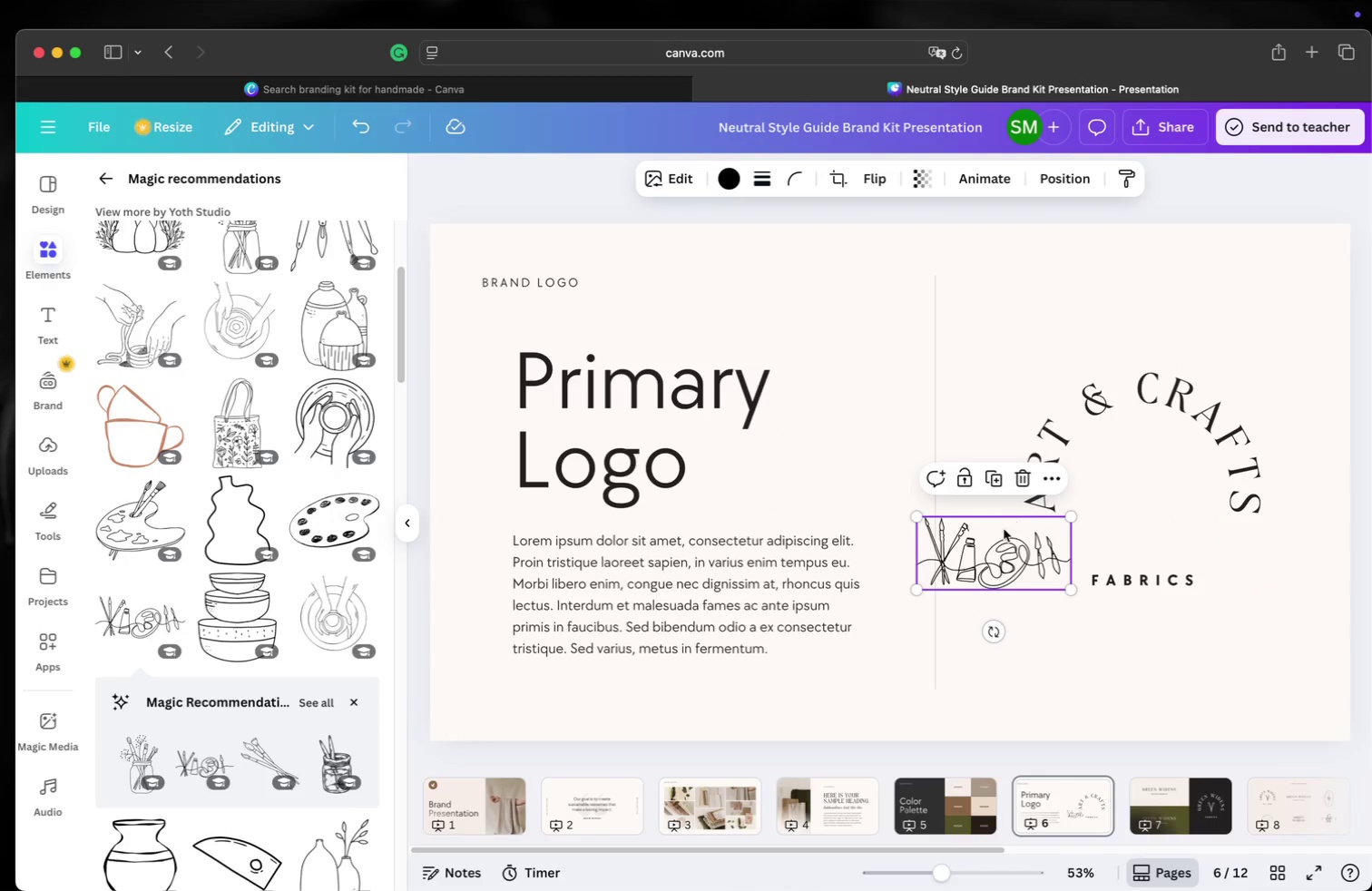 
left_click_drag(start_coordinate=[1005, 543], to_coordinate=[1160, 475])
 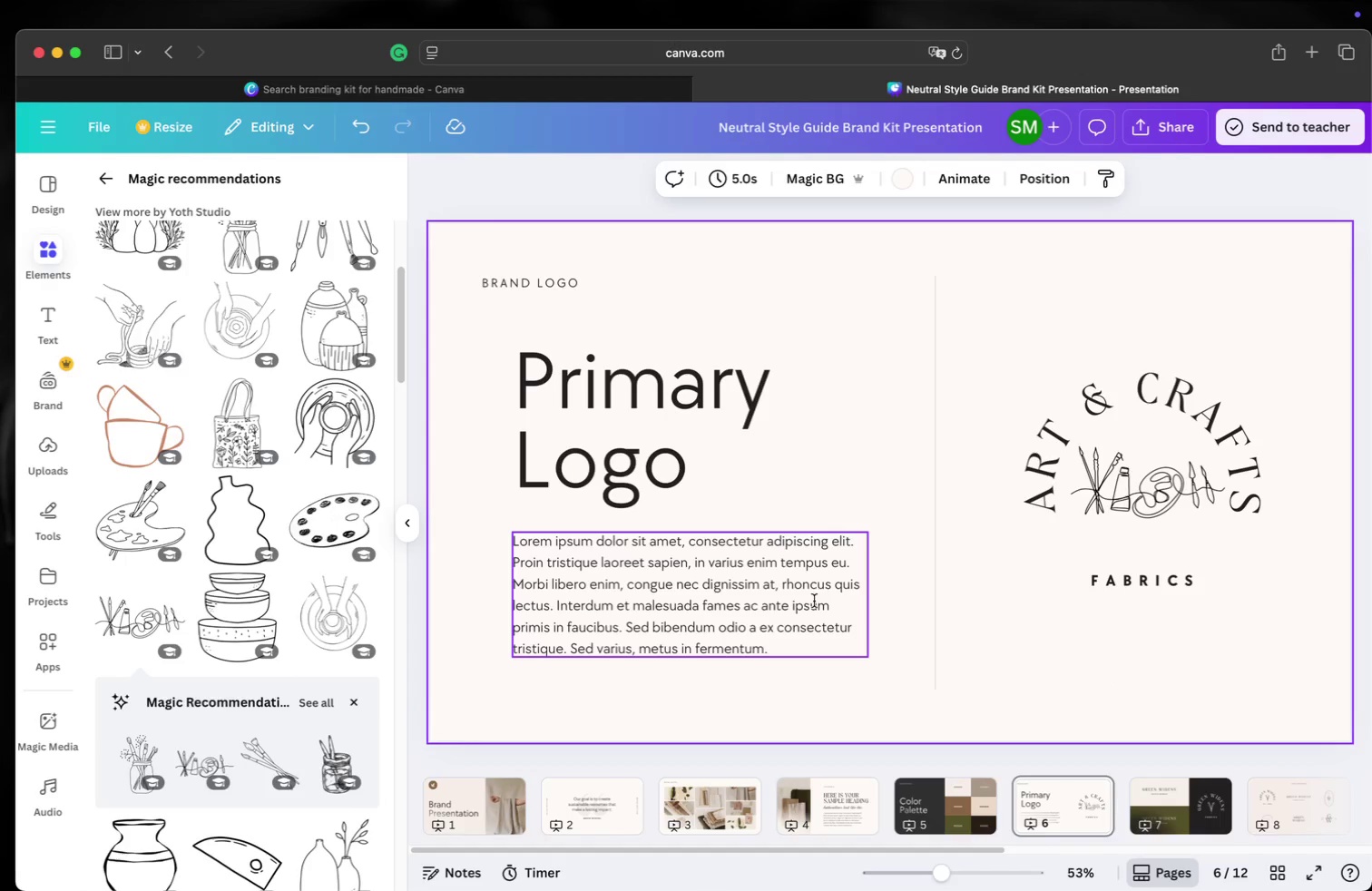 
wait(6.84)
 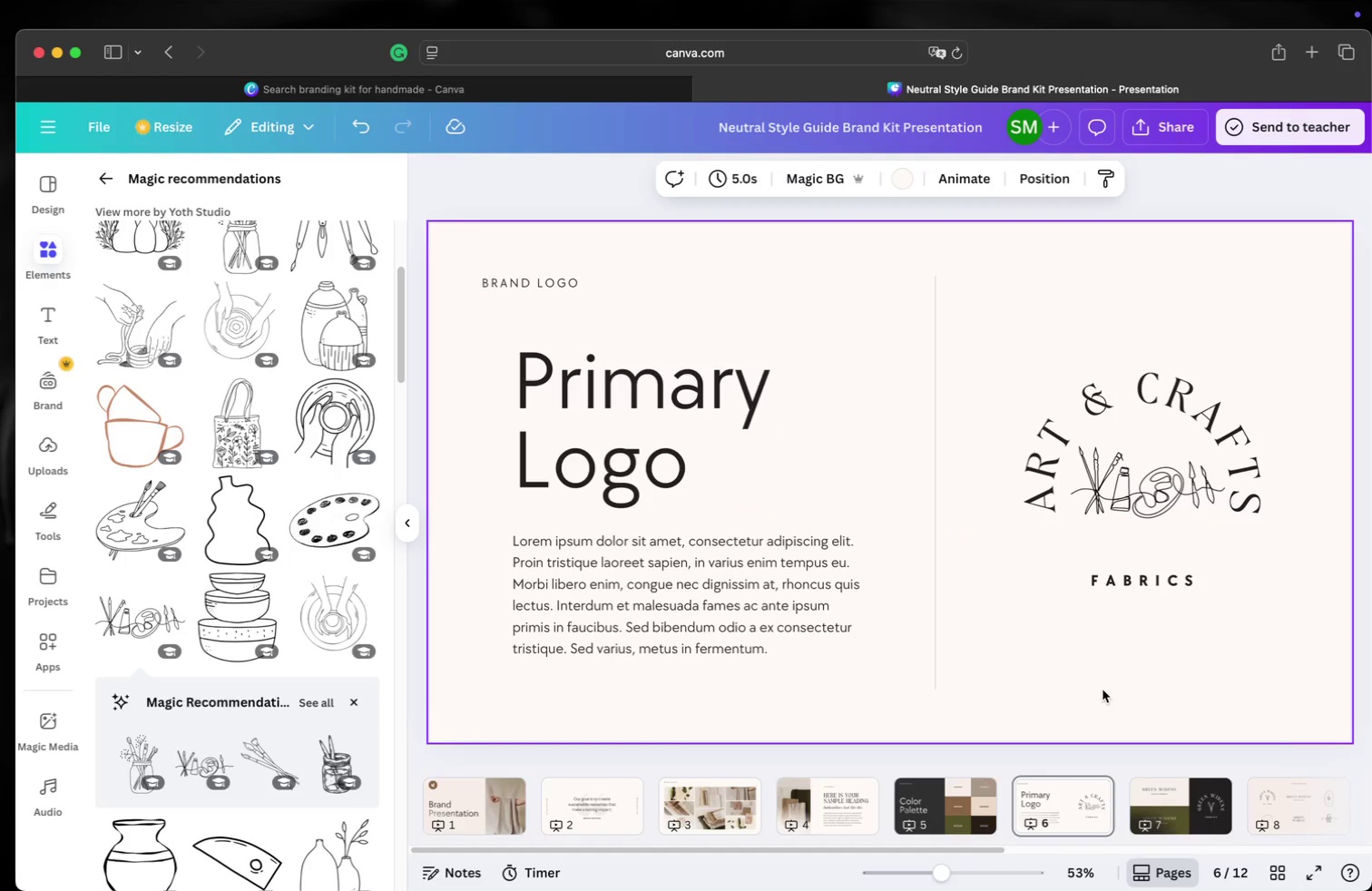 
mouse_move([661, 582])
 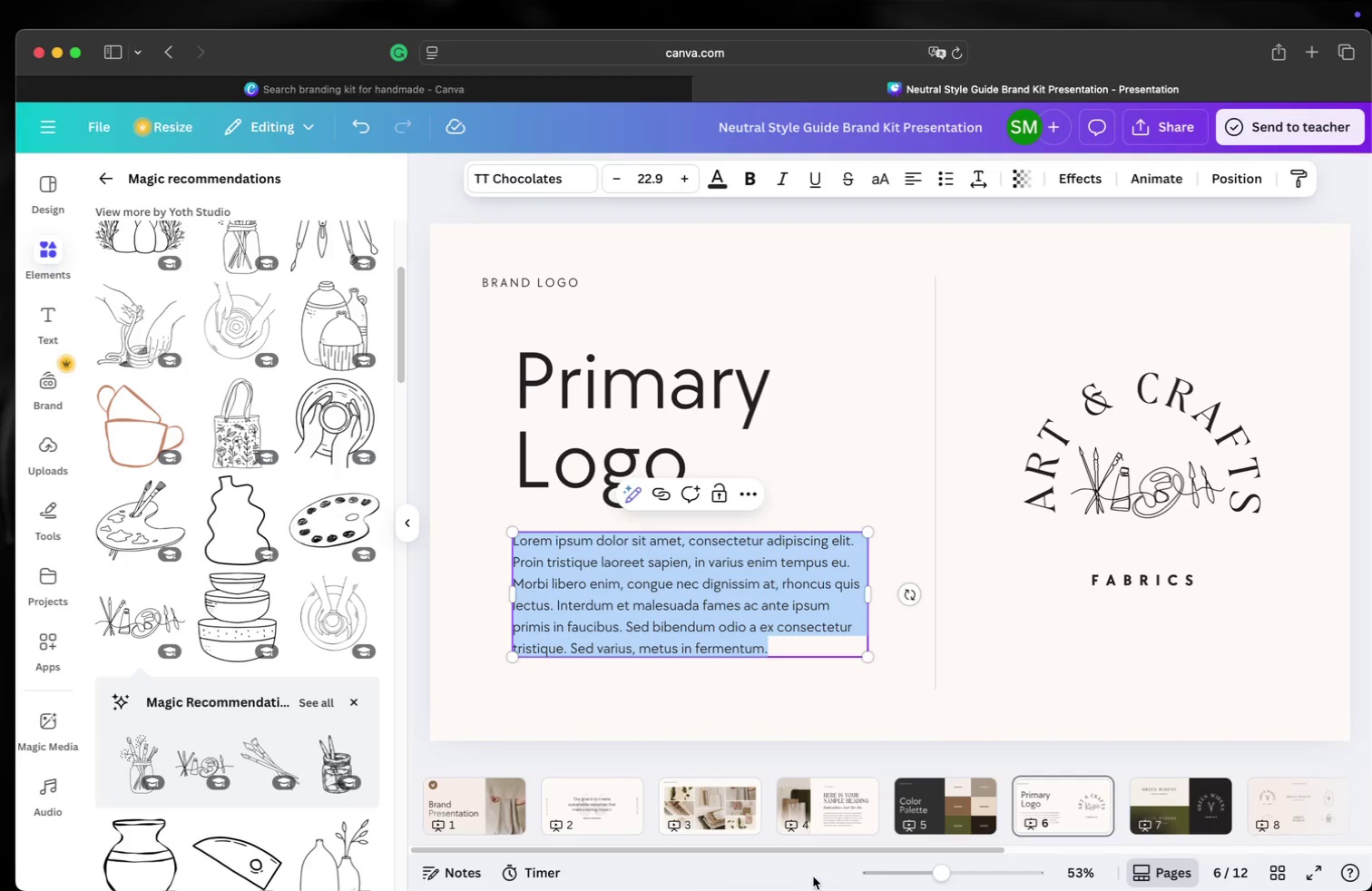 
left_click([723, 890])
 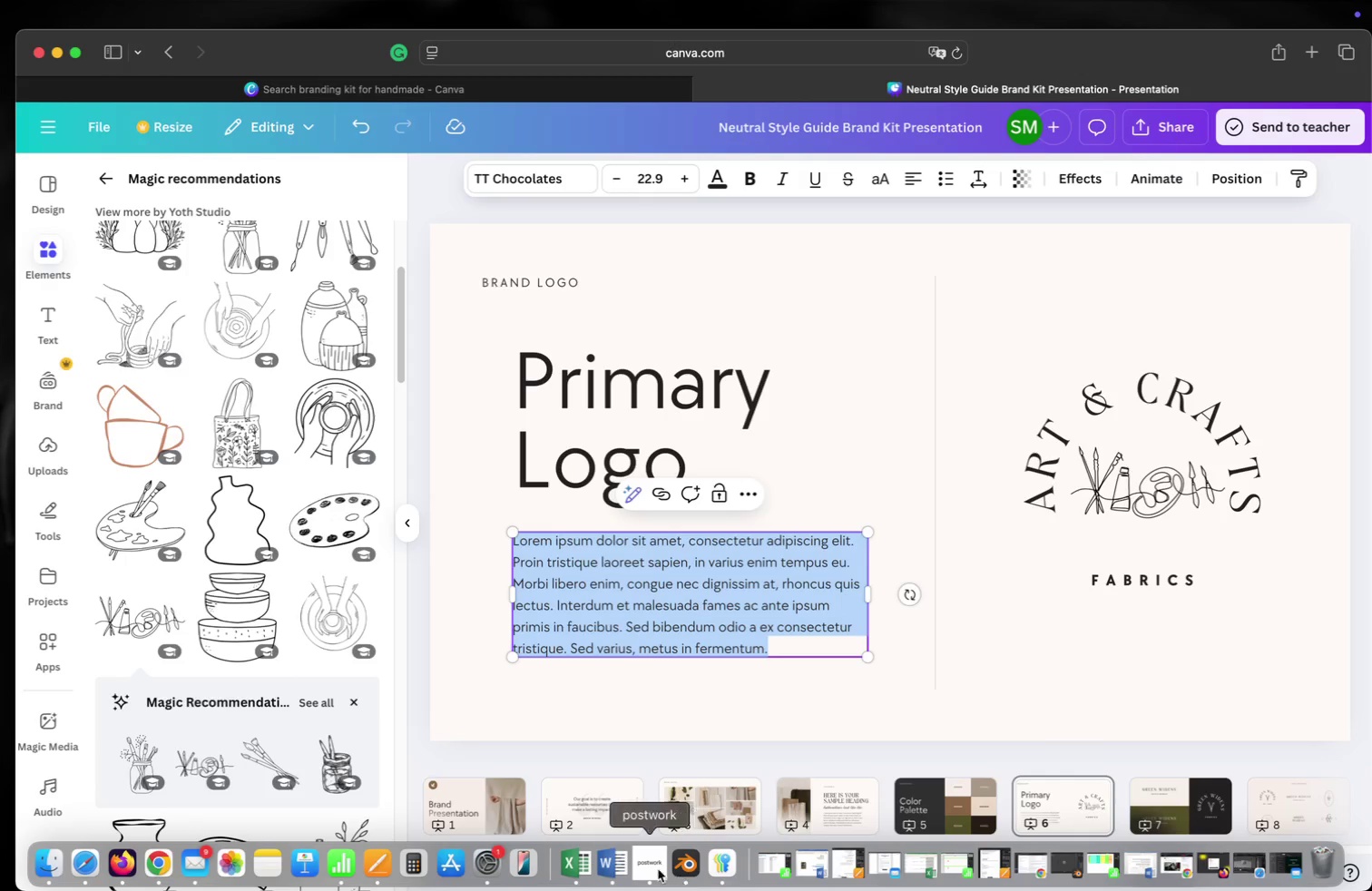 
left_click([648, 866])